 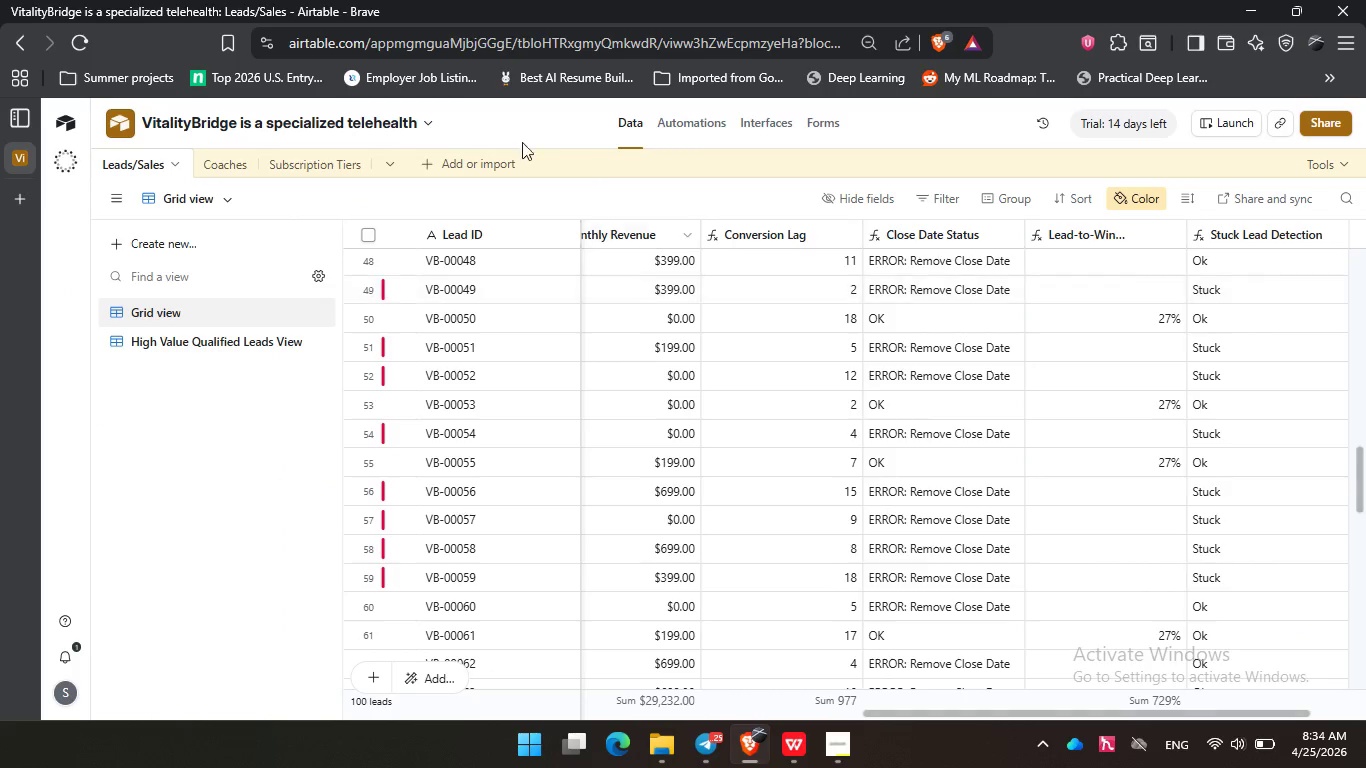 
left_click([677, 125])
 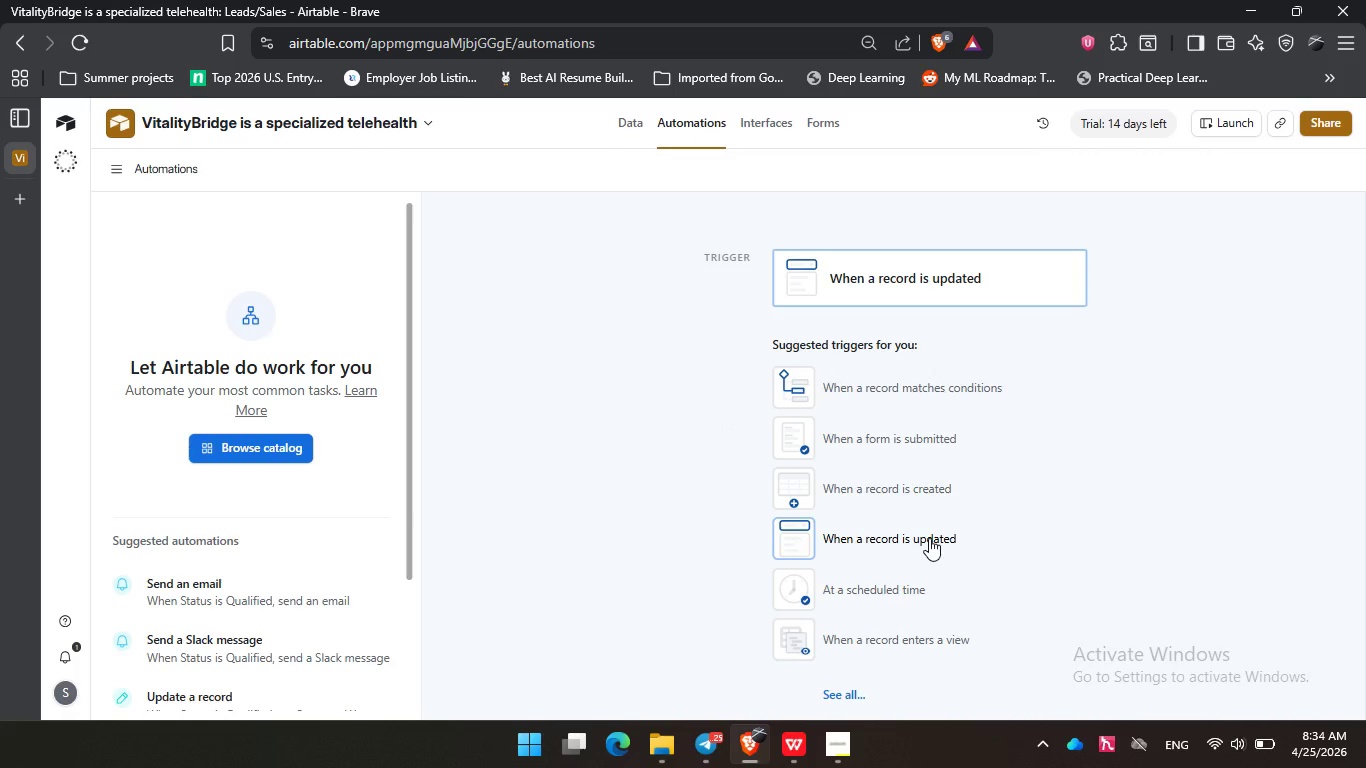 
wait(17.03)
 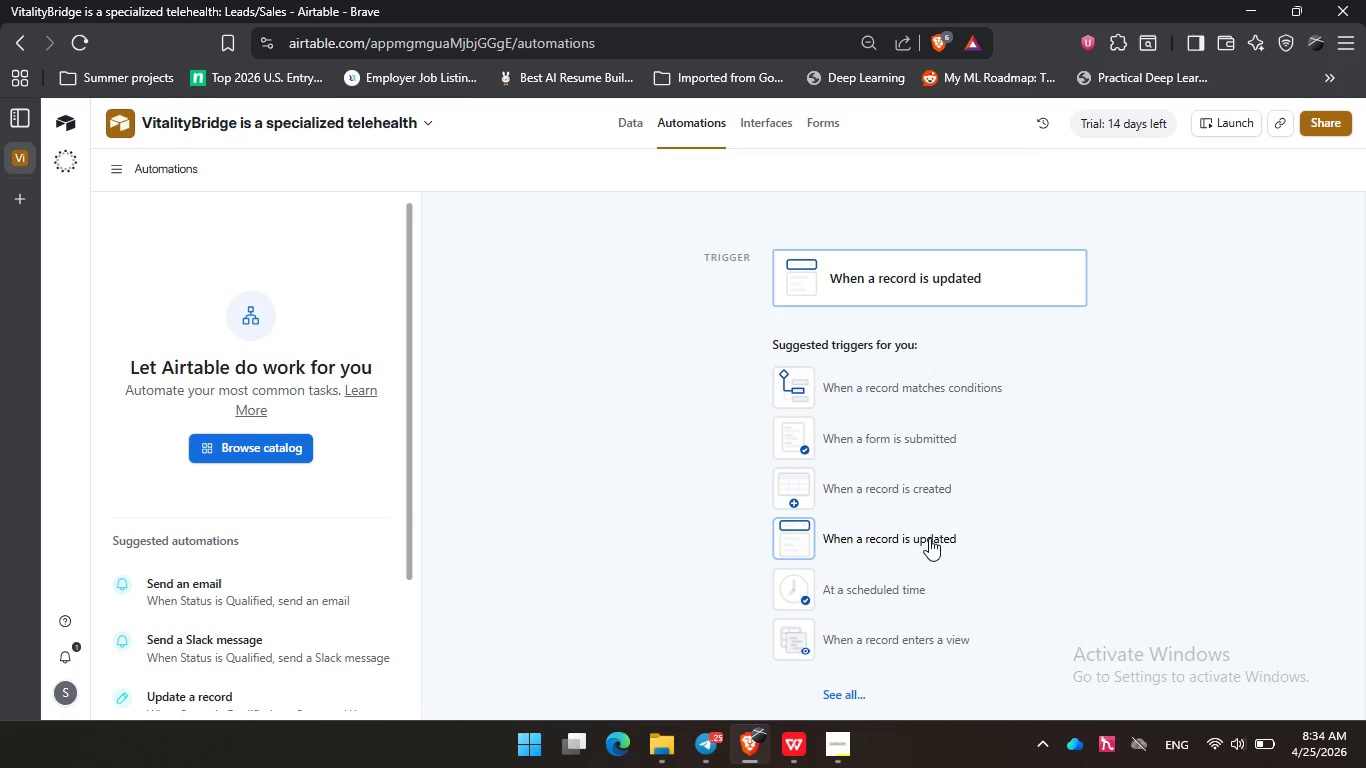 
left_click_drag(start_coordinate=[908, 716], to_coordinate=[1151, 683])
 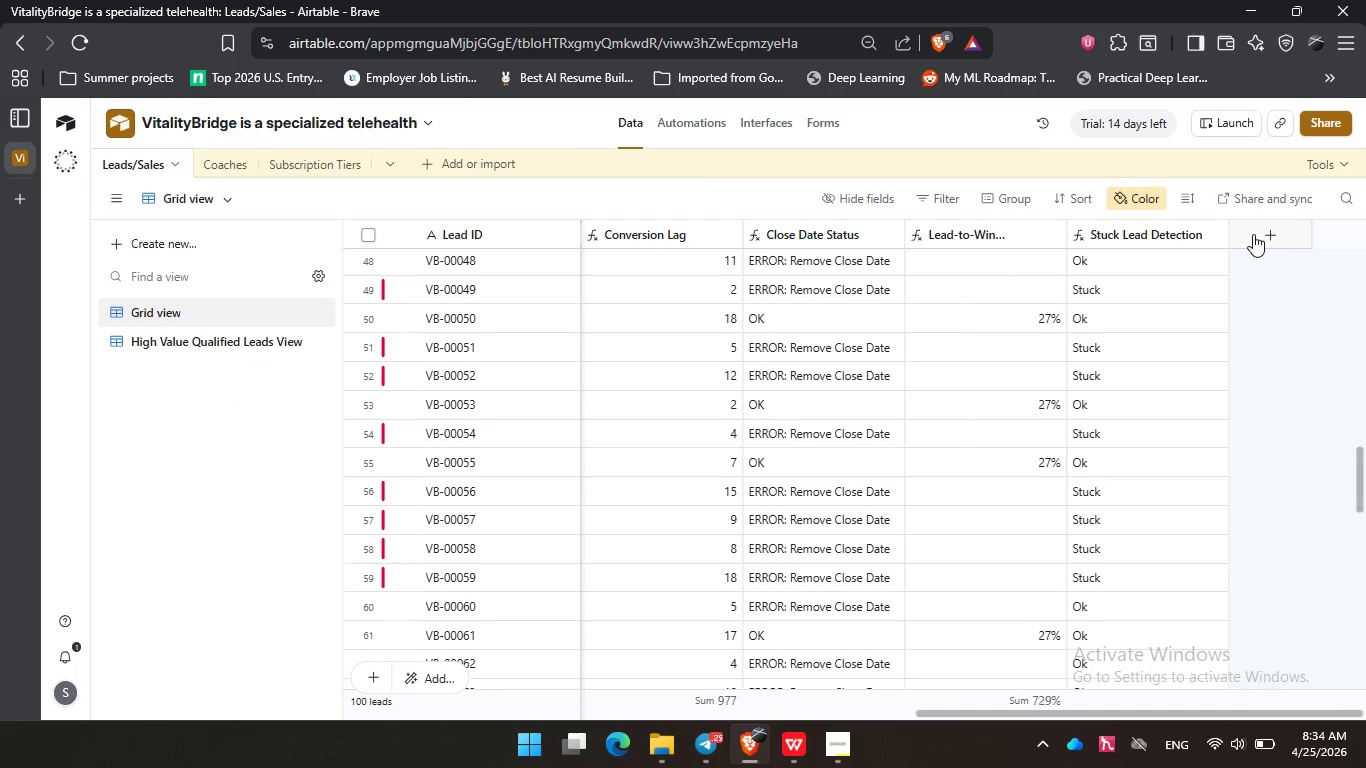 
left_click([1253, 234])
 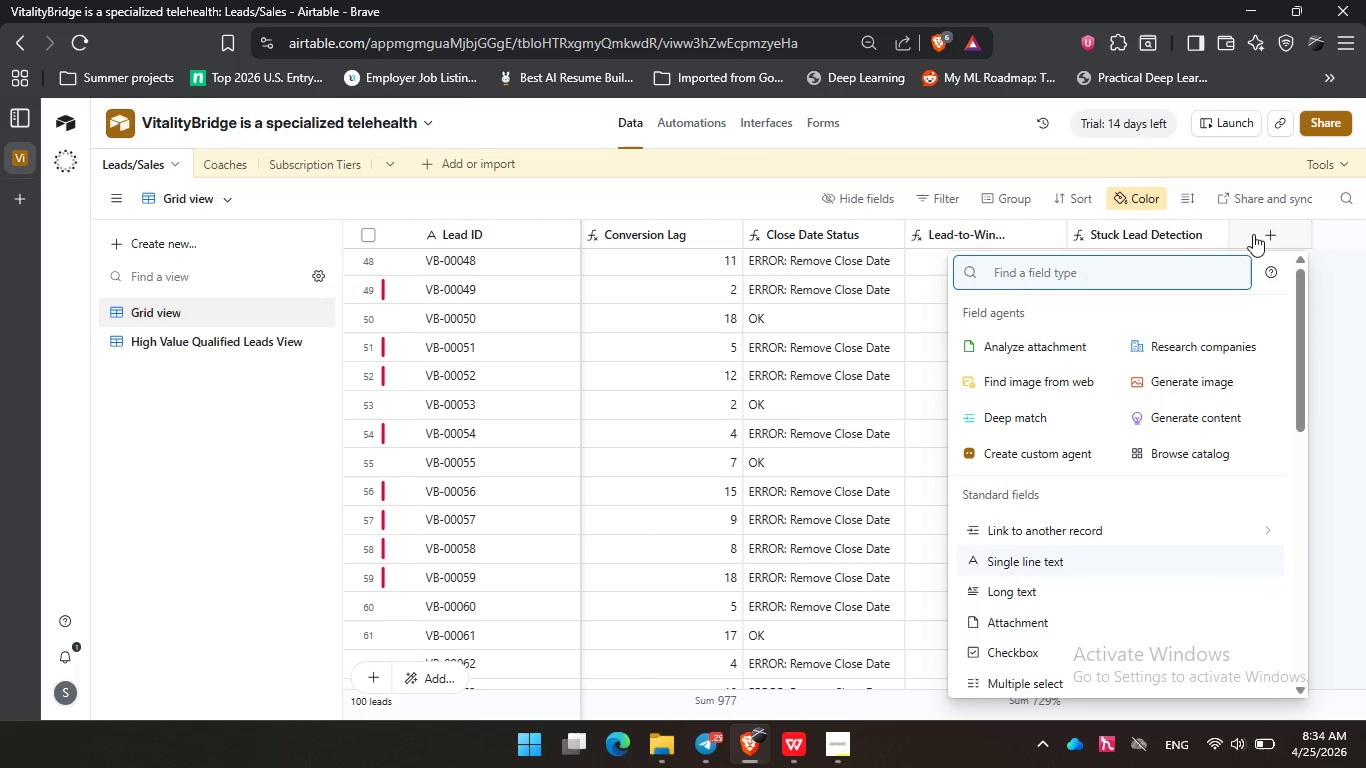 
type(dat)
 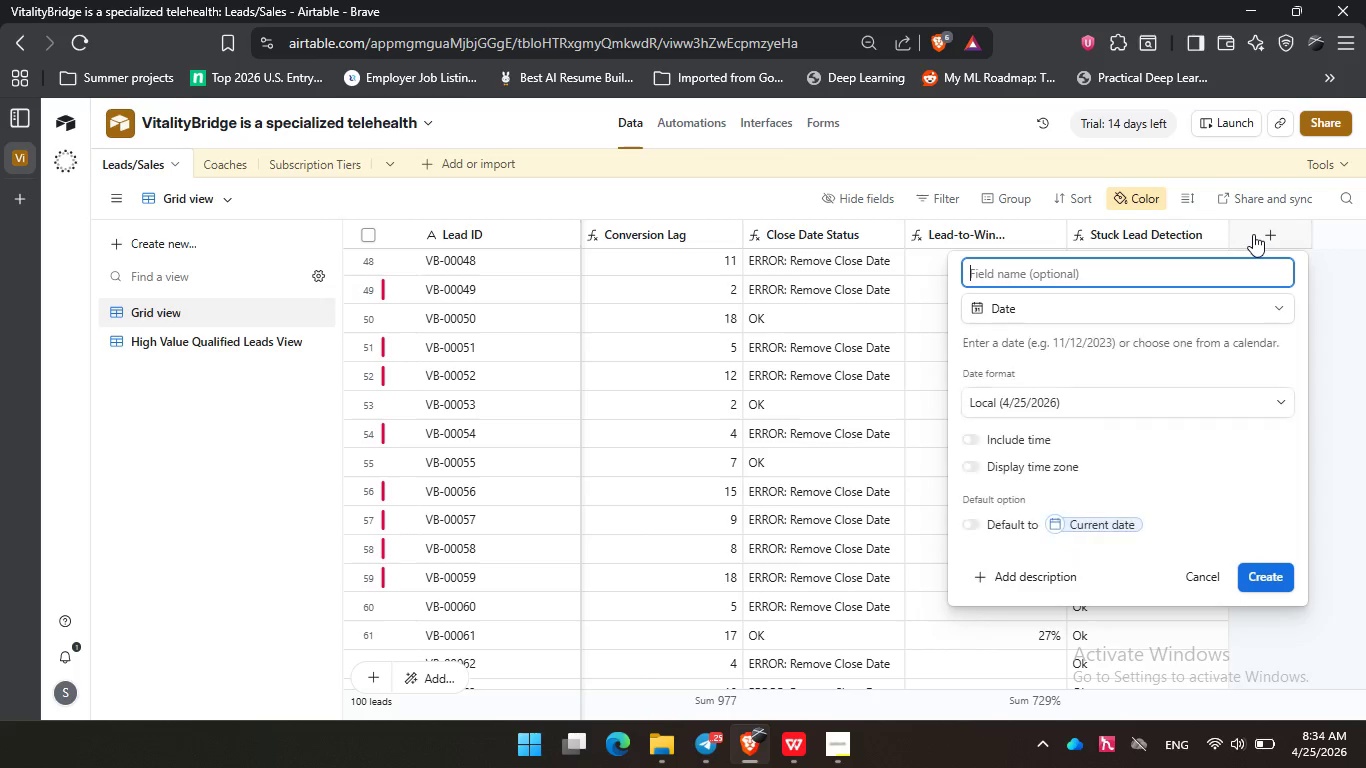 
key(Enter)
 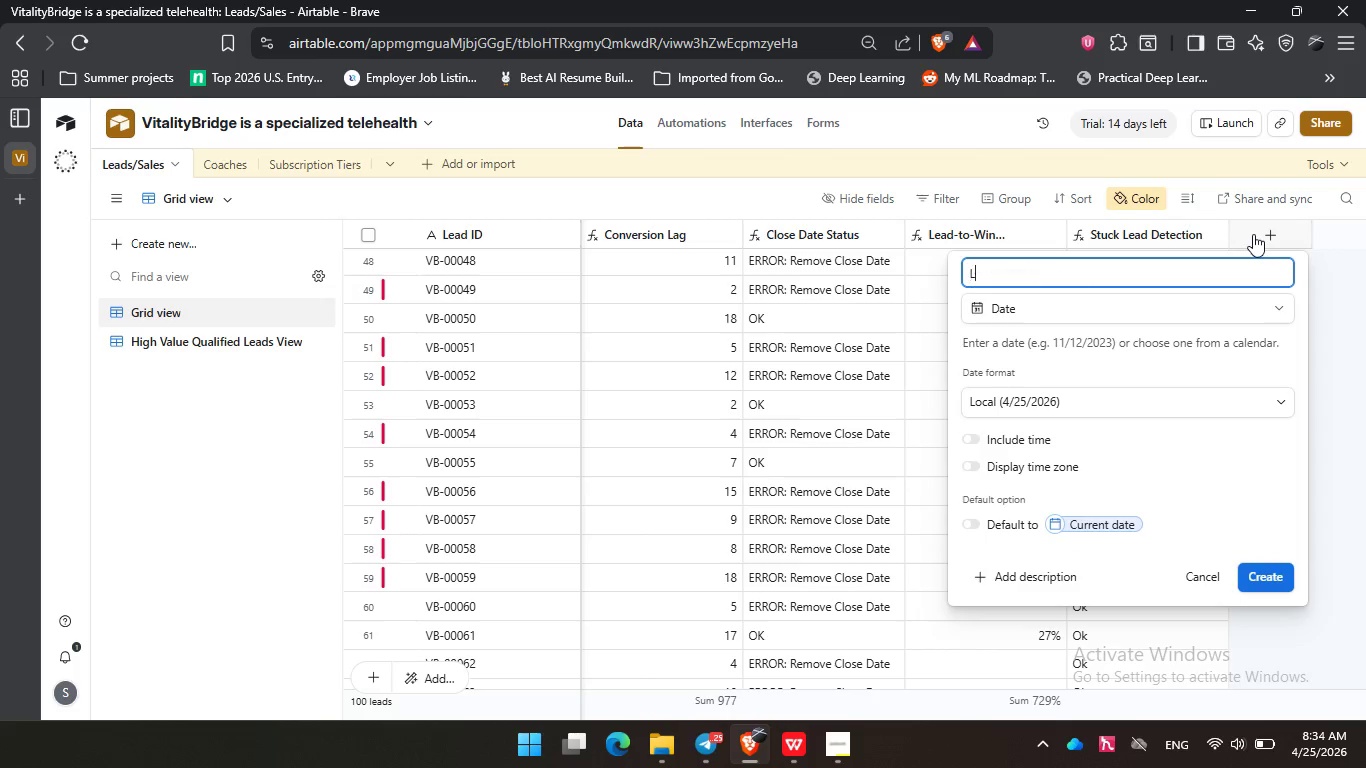 
type(Last Status Update)
 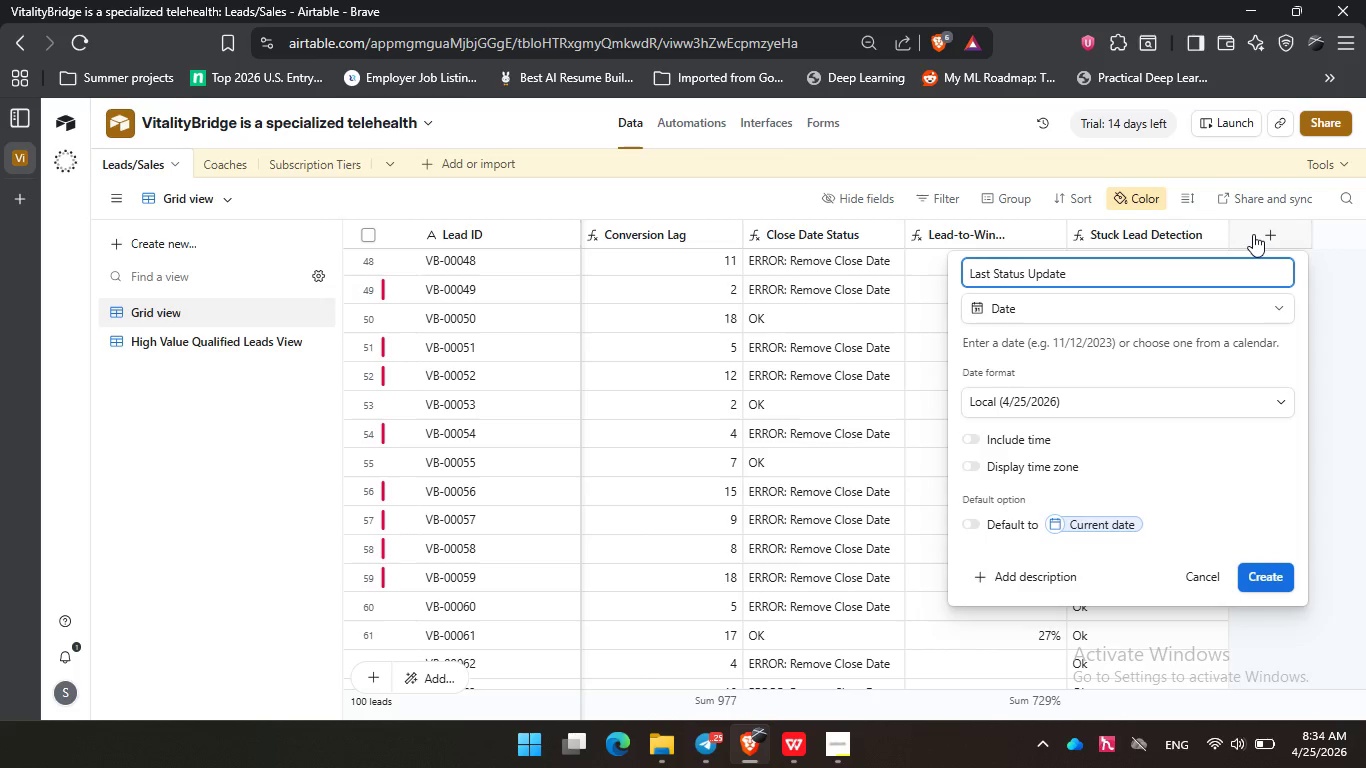 
left_click([1281, 575])
 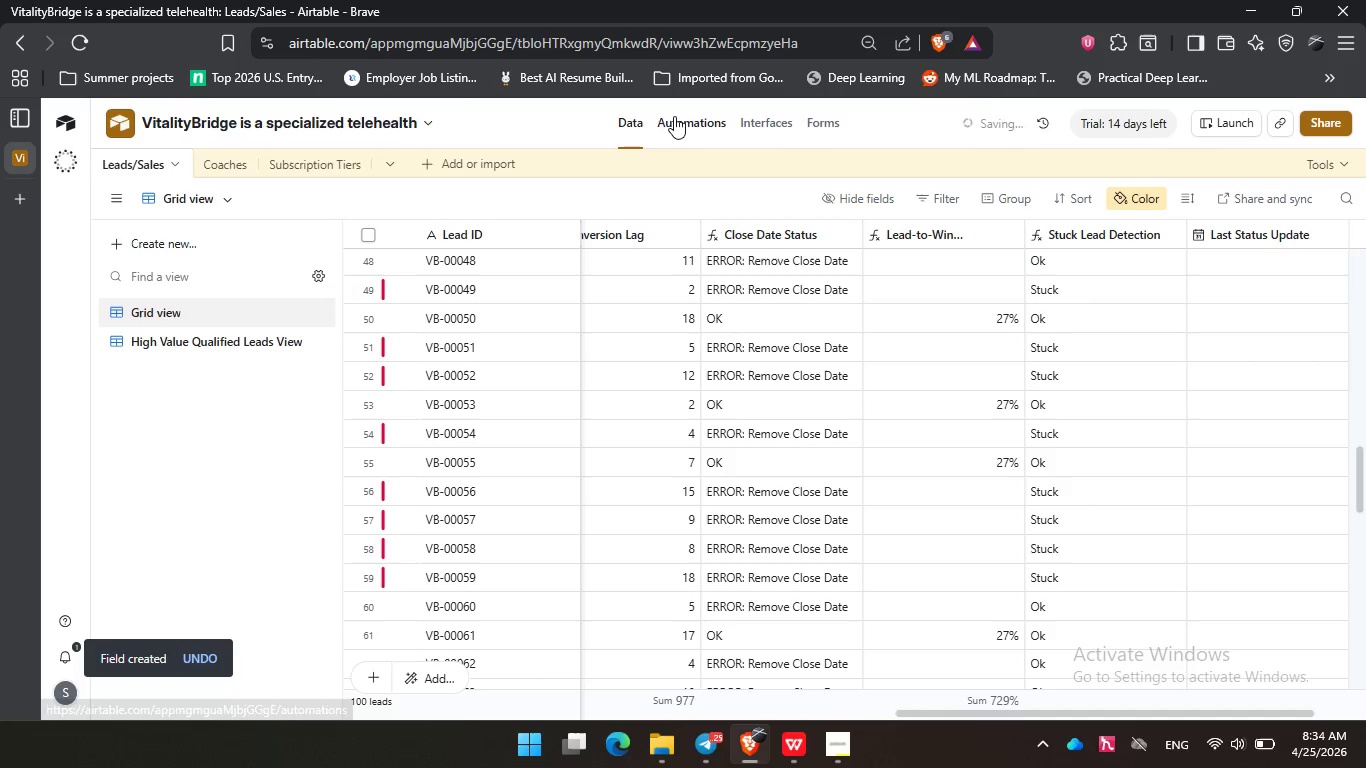 
left_click([674, 116])
 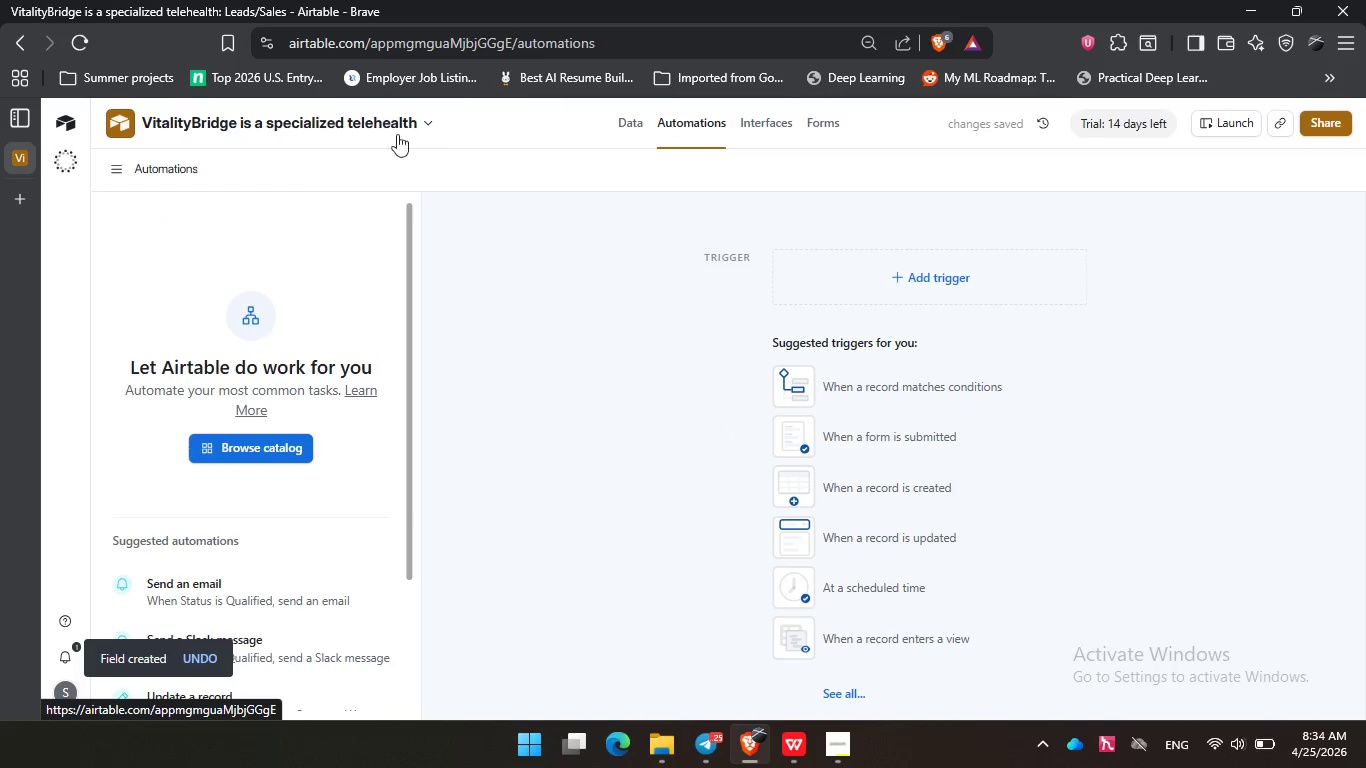 
wait(5.81)
 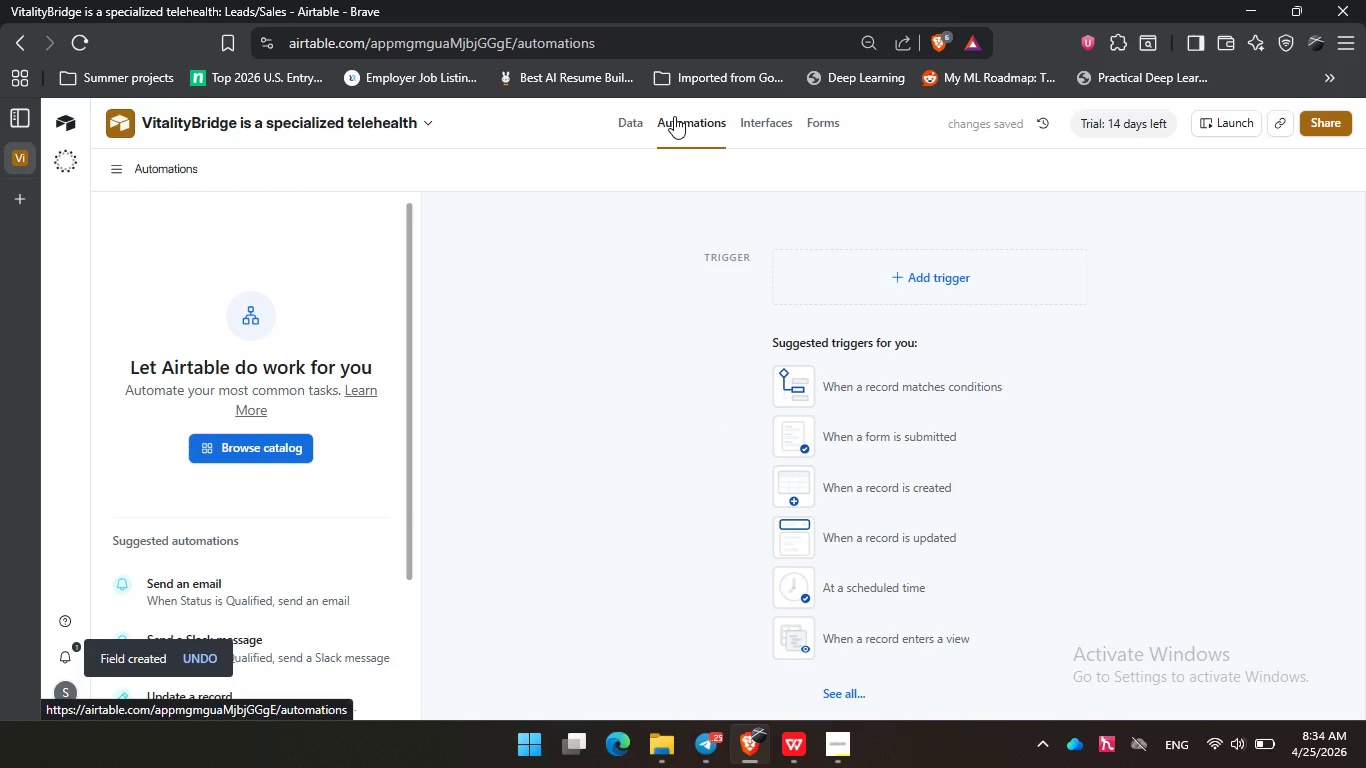 
left_click([910, 397])
 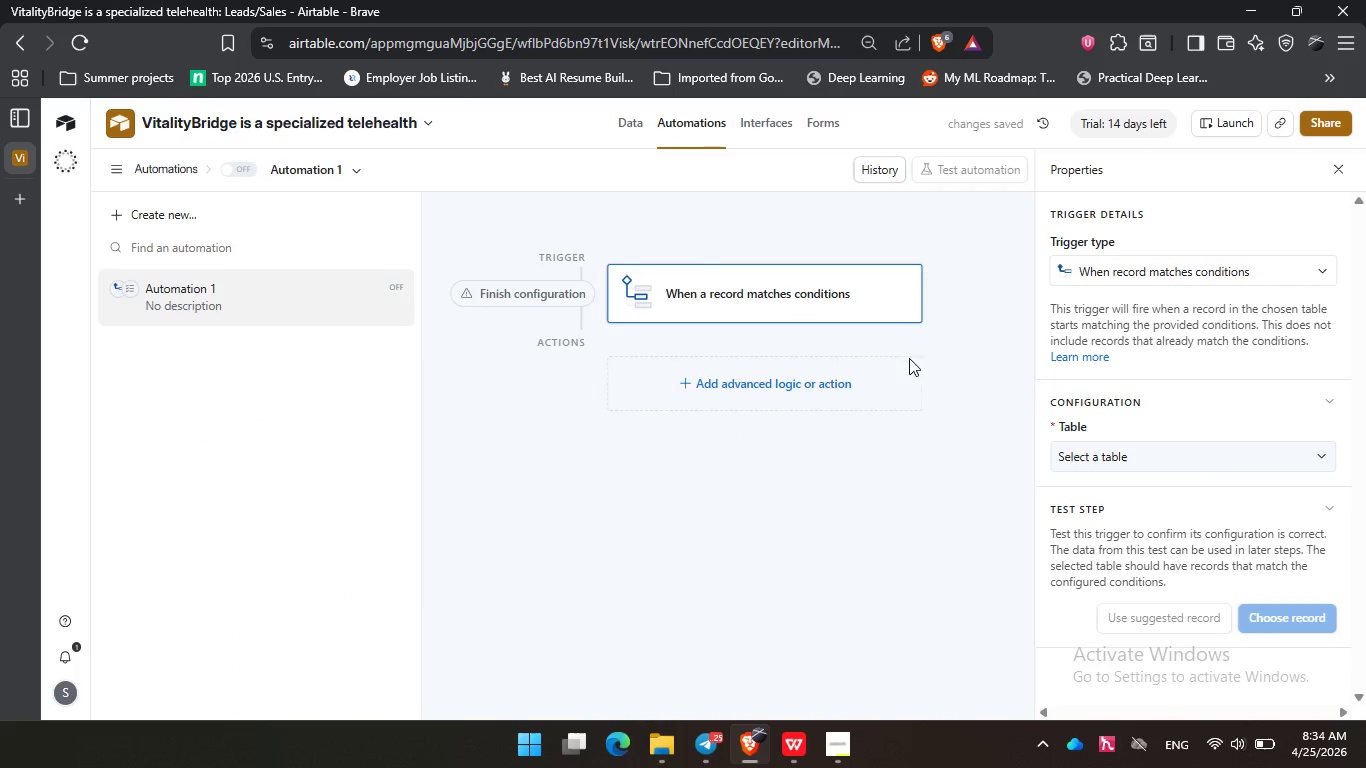 
left_click([1170, 453])
 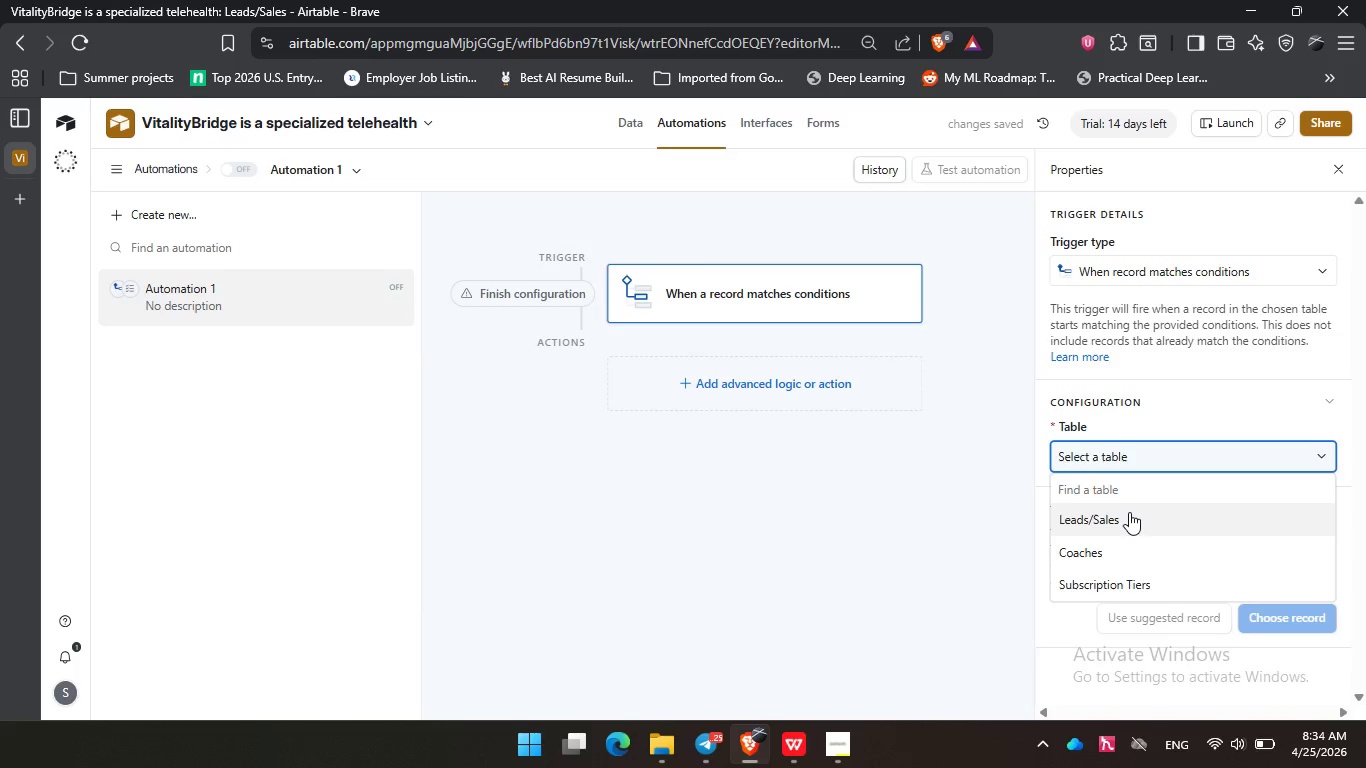 
left_click([1129, 512])
 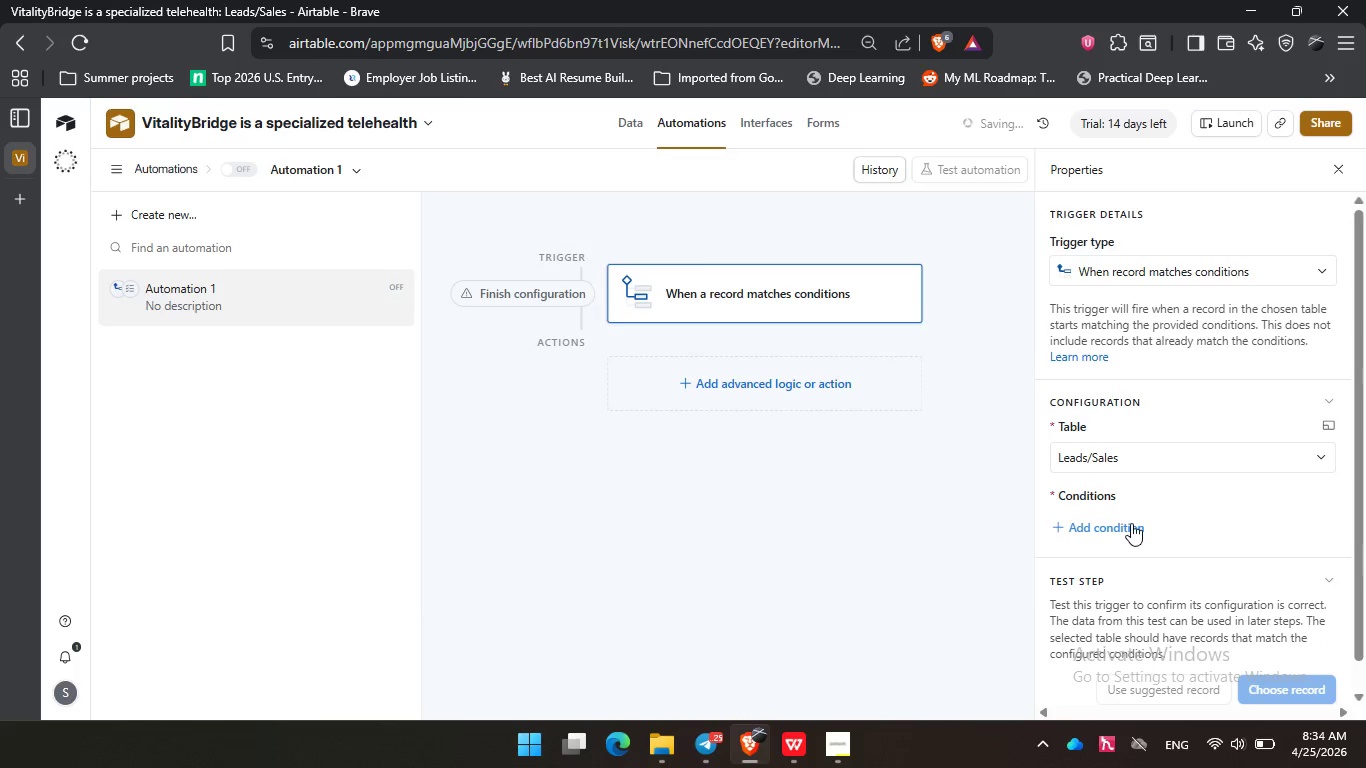 
left_click([1131, 523])
 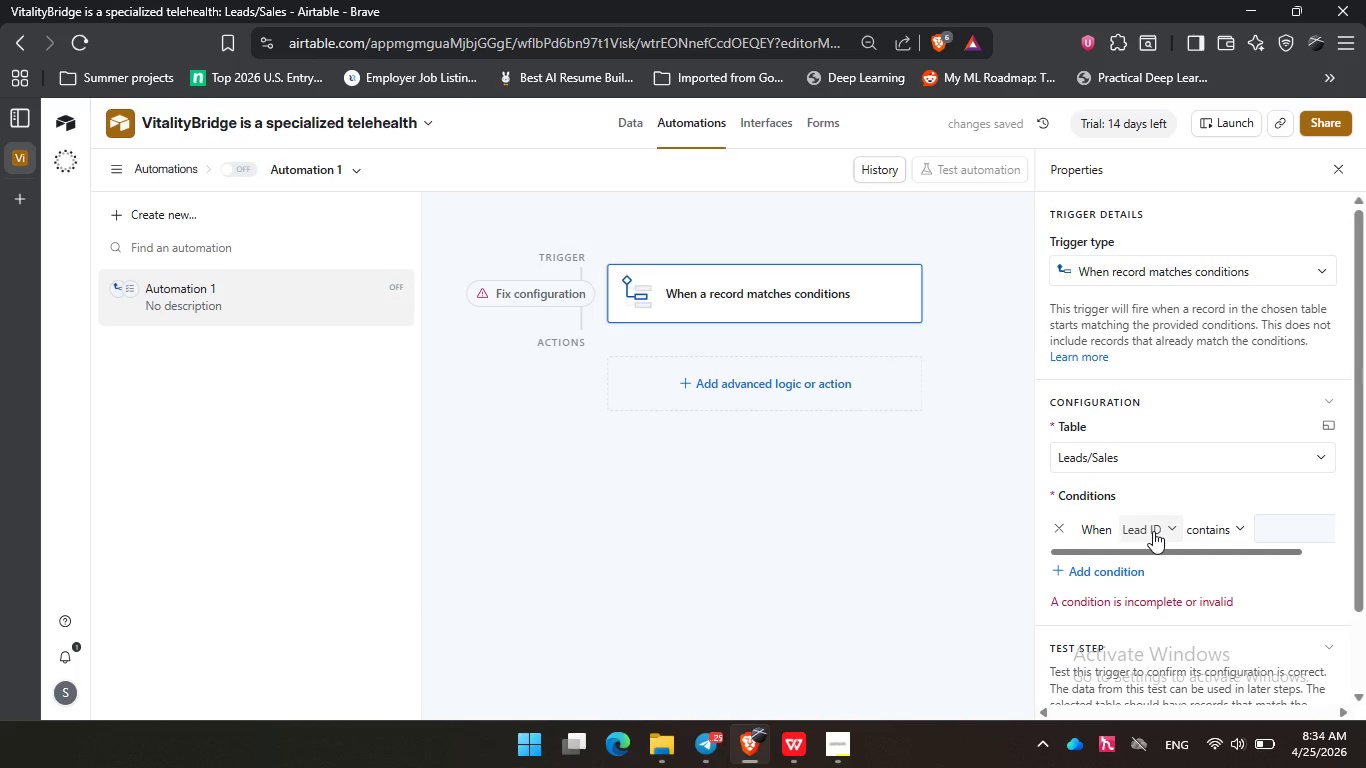 
left_click([1153, 531])
 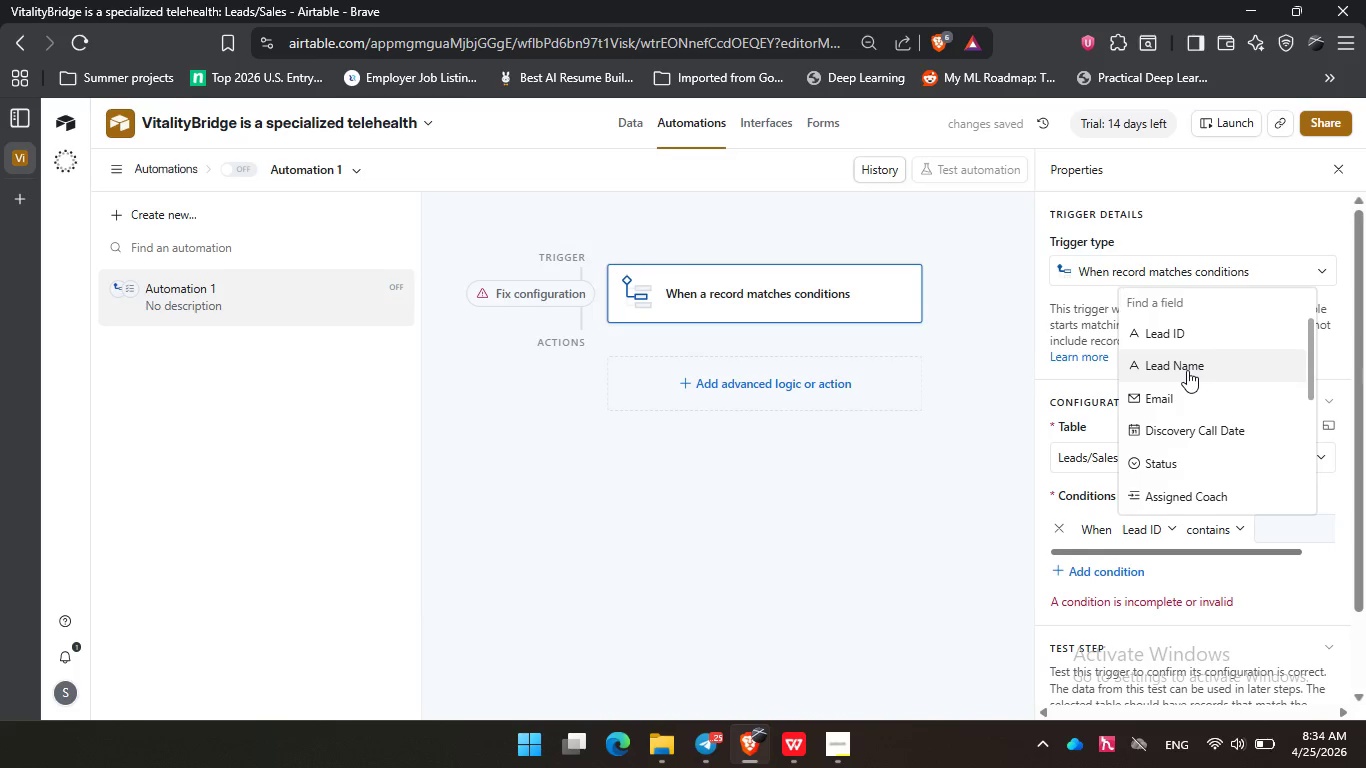 
scroll: coordinate [1187, 370], scroll_direction: down, amount: 1.0
 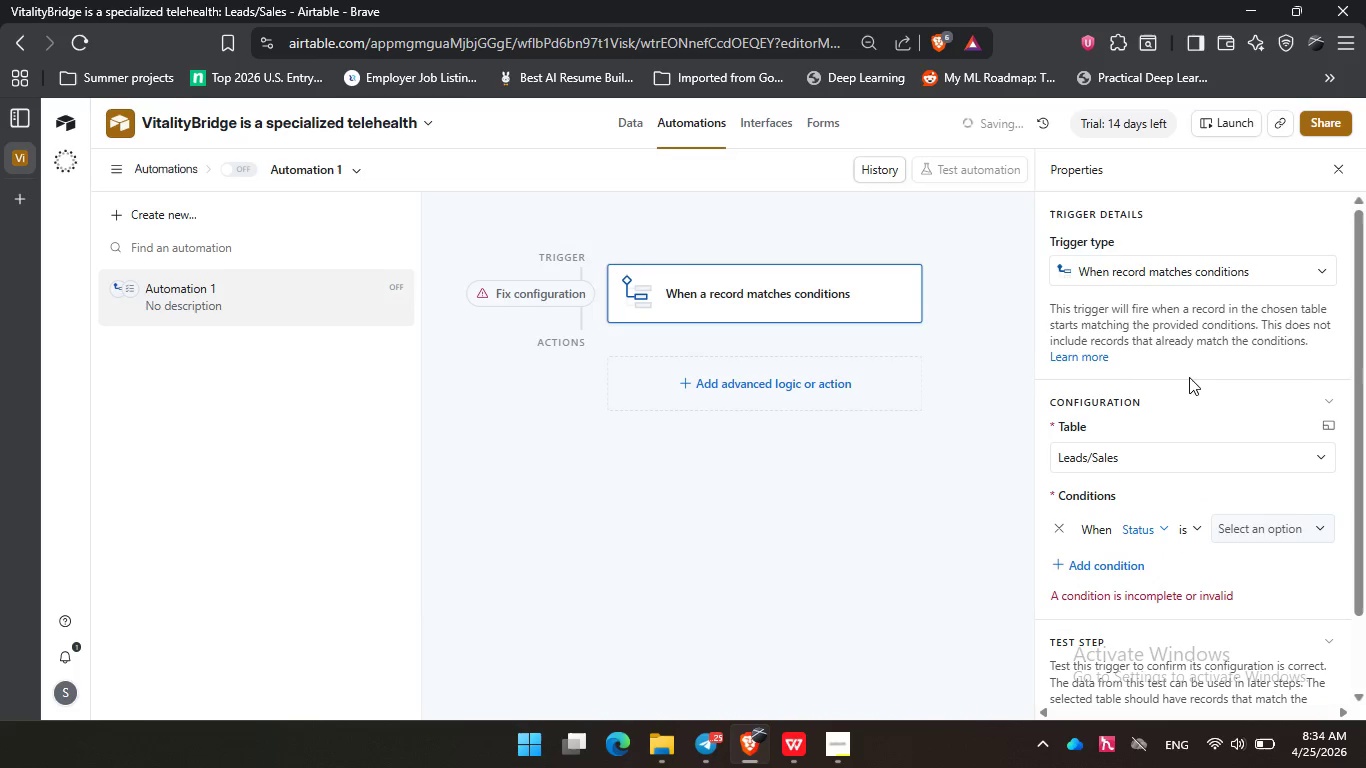 
left_click([1187, 372])
 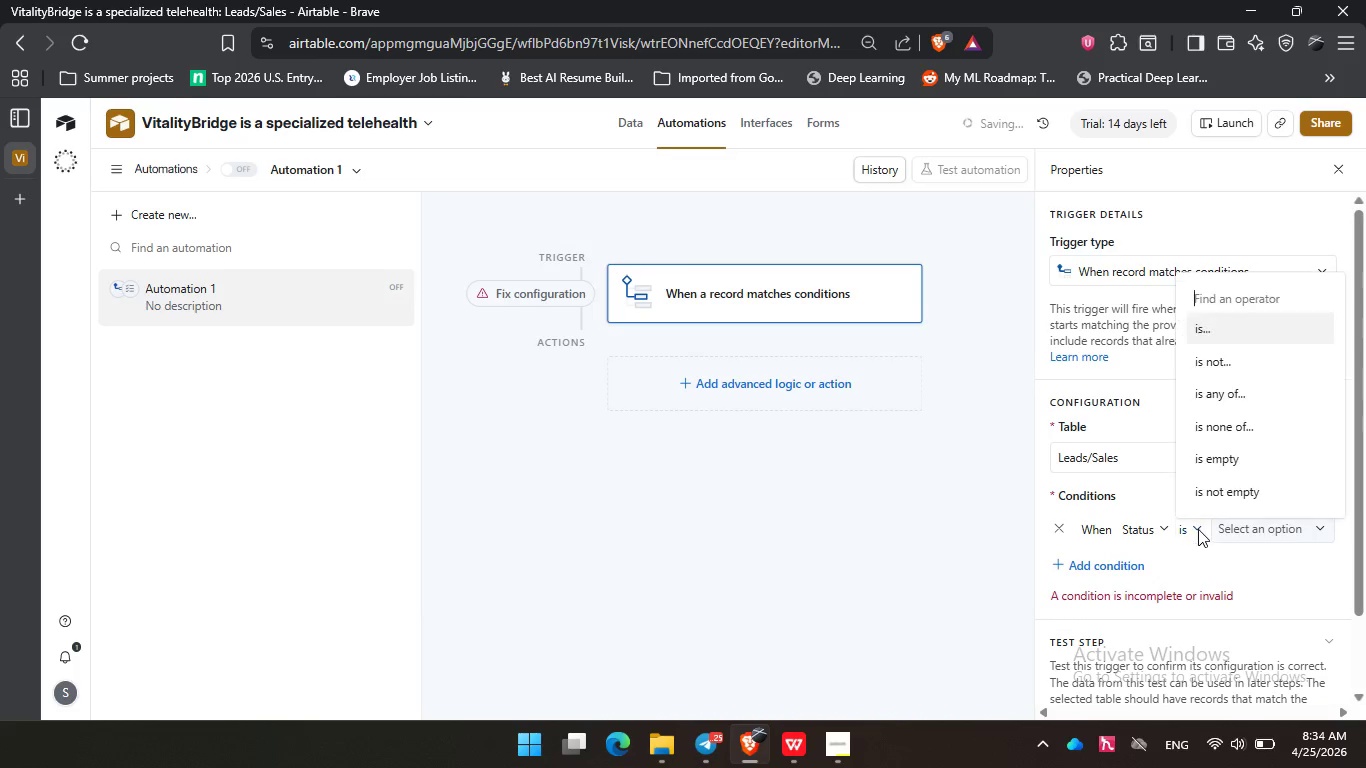 
left_click([1198, 529])
 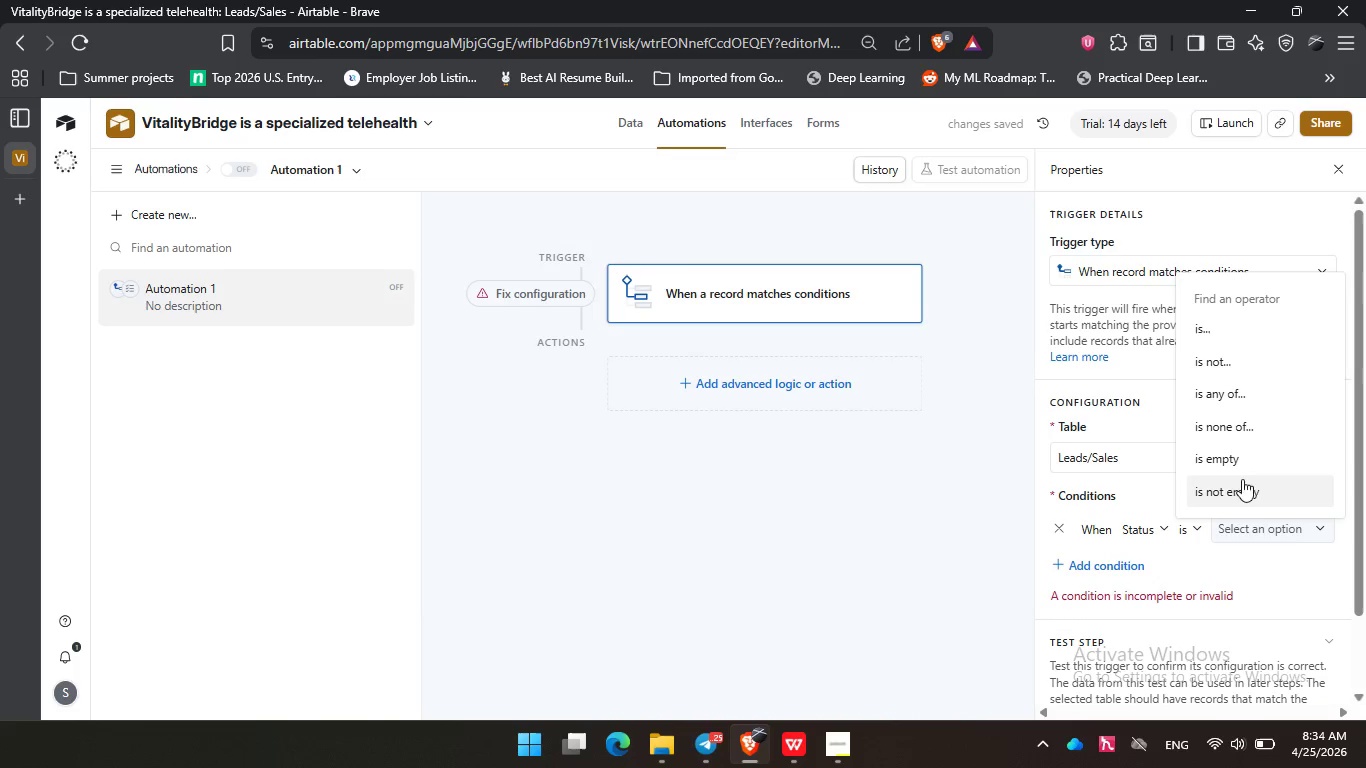 
left_click([1245, 494])
 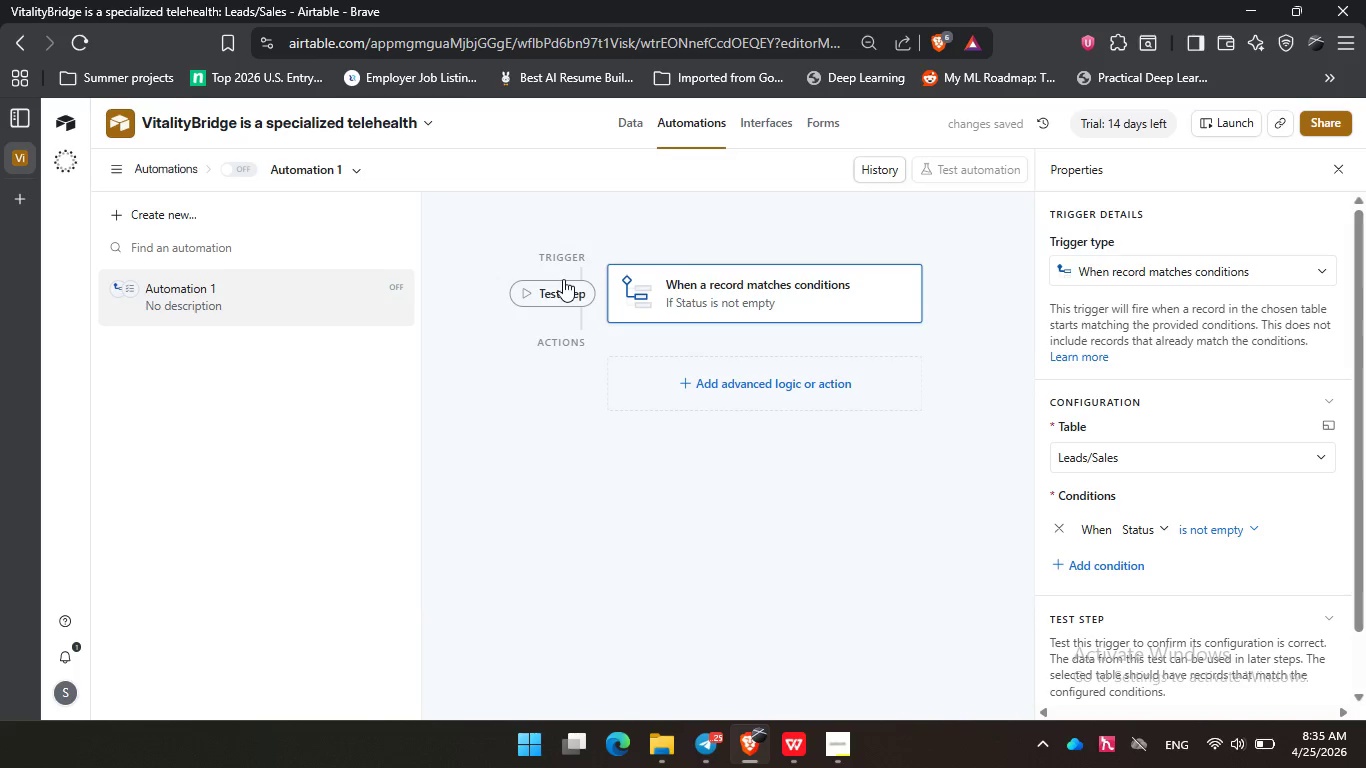 
wait(5.89)
 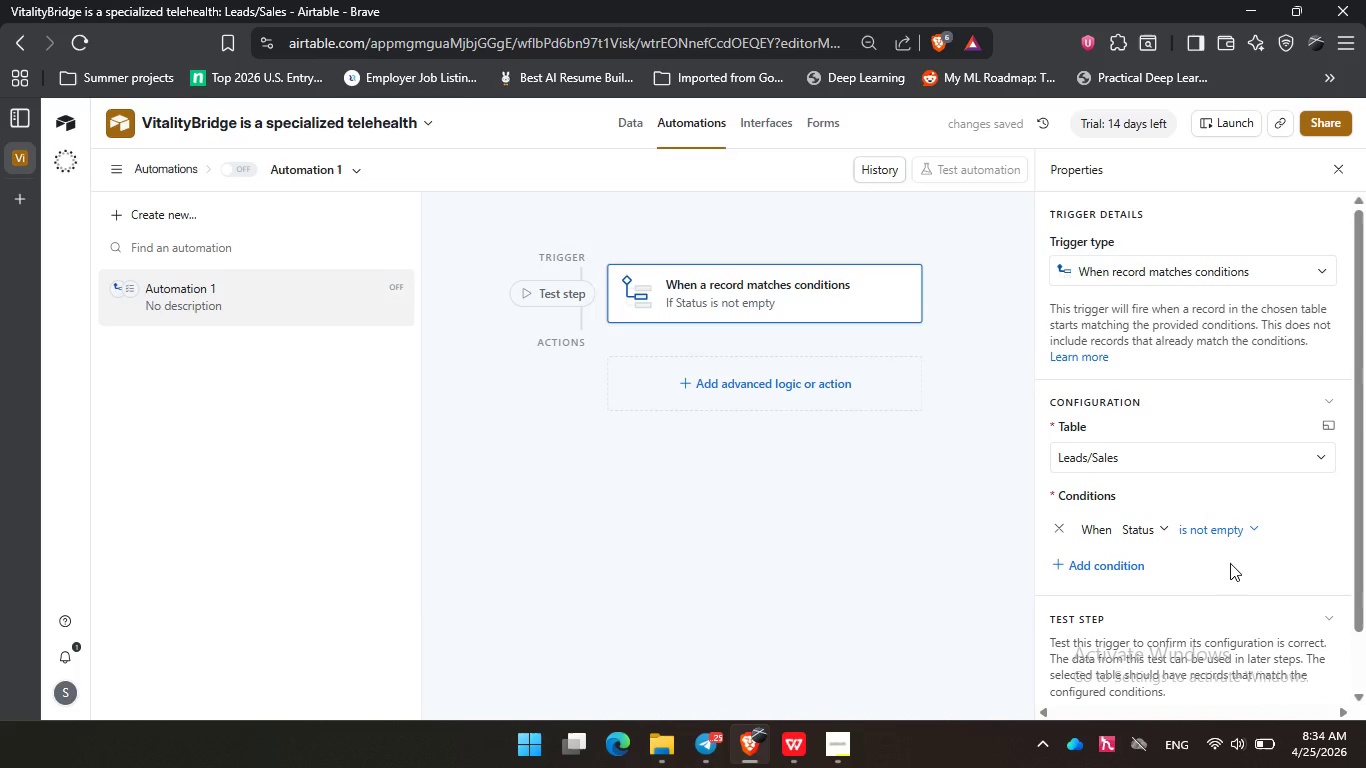 
left_click([557, 296])
 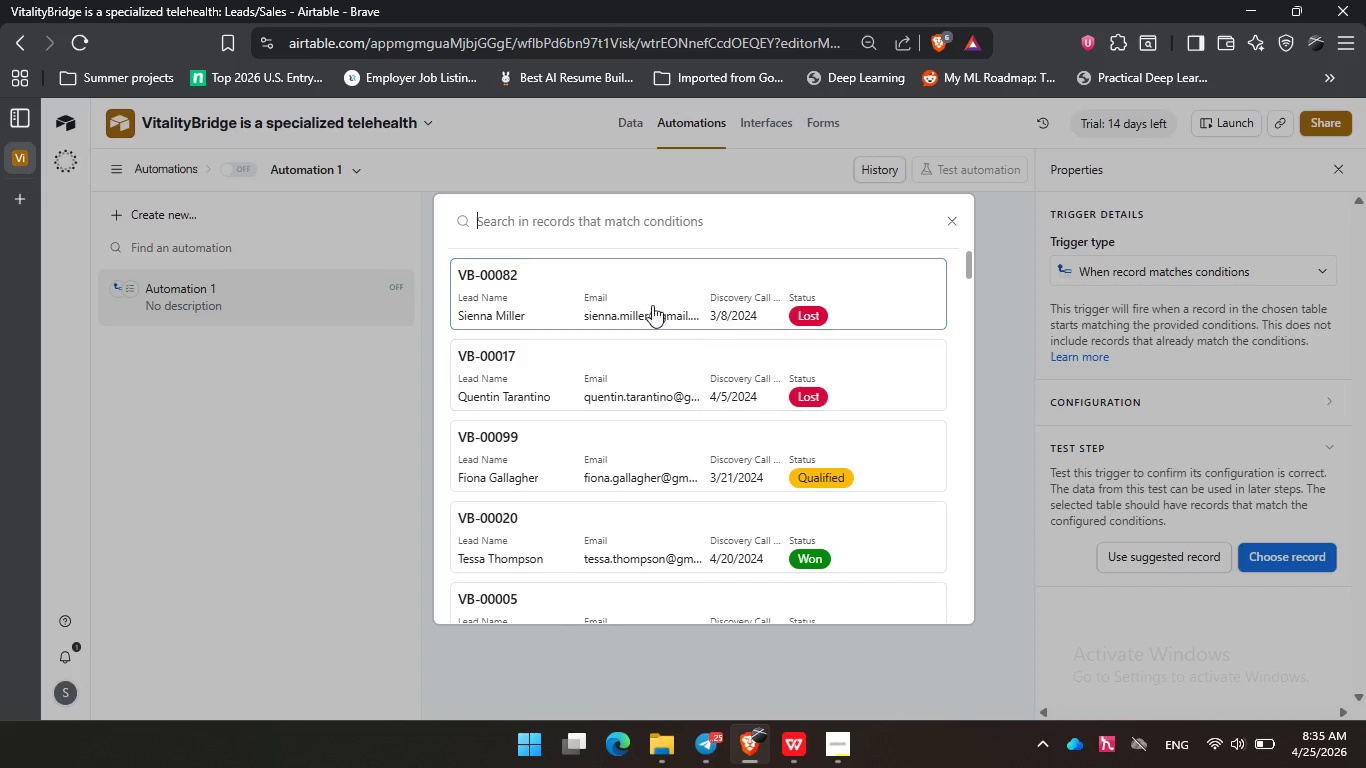 
left_click([652, 305])
 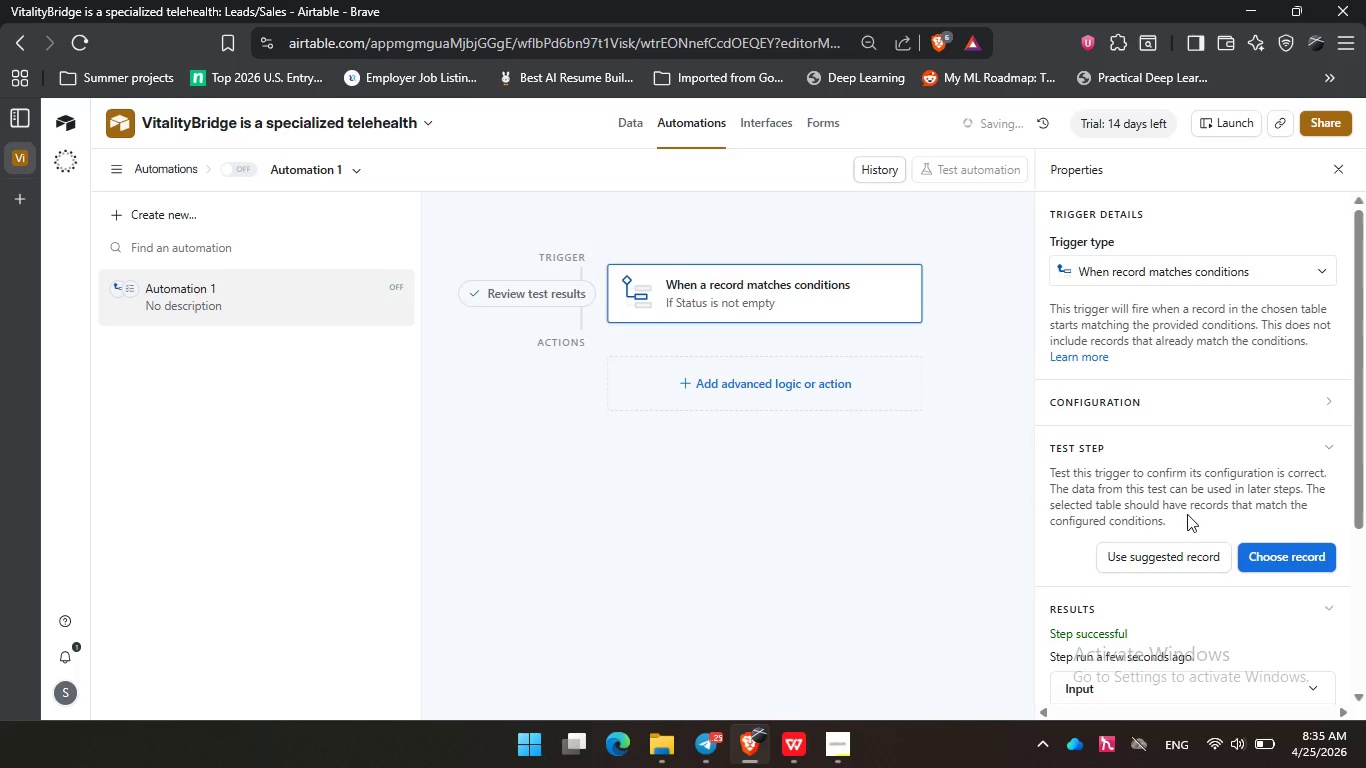 
scroll: coordinate [1187, 514], scroll_direction: down, amount: 1.0
 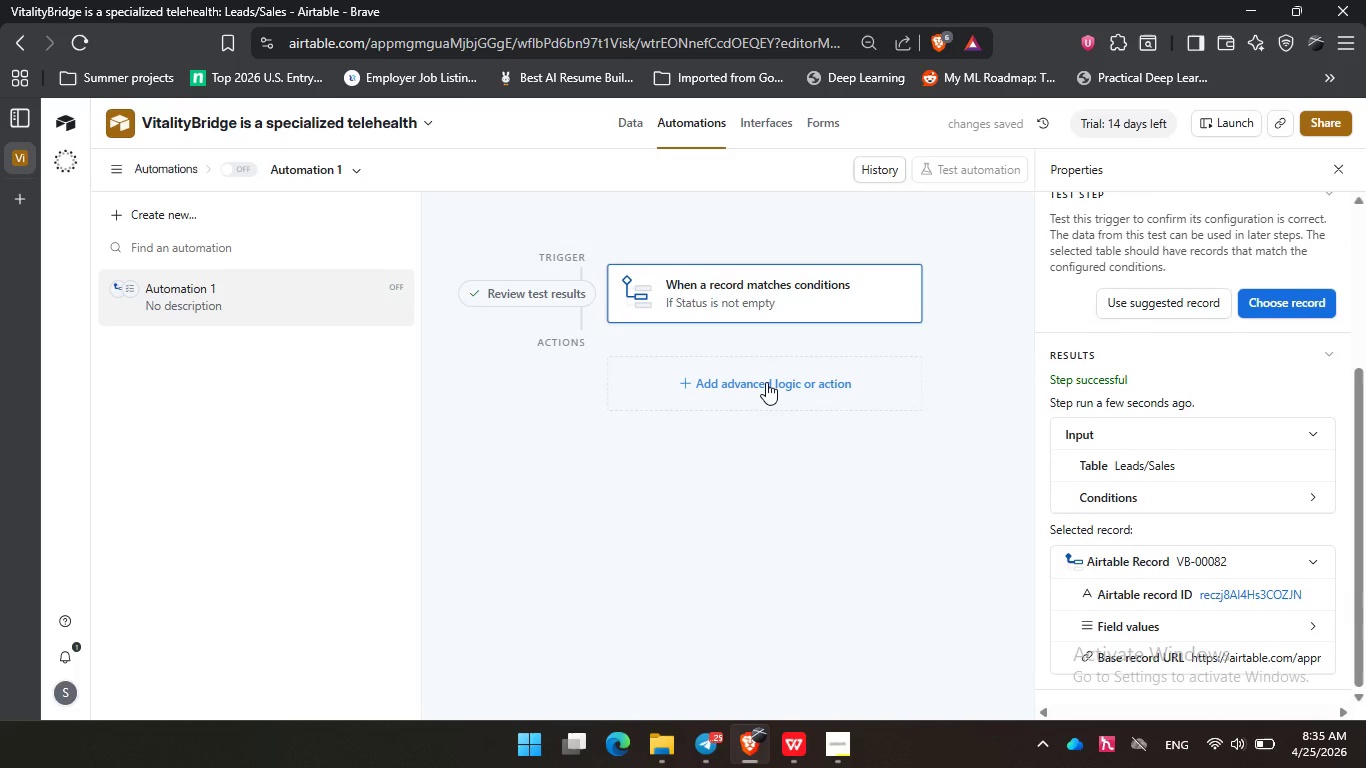 
wait(8.39)
 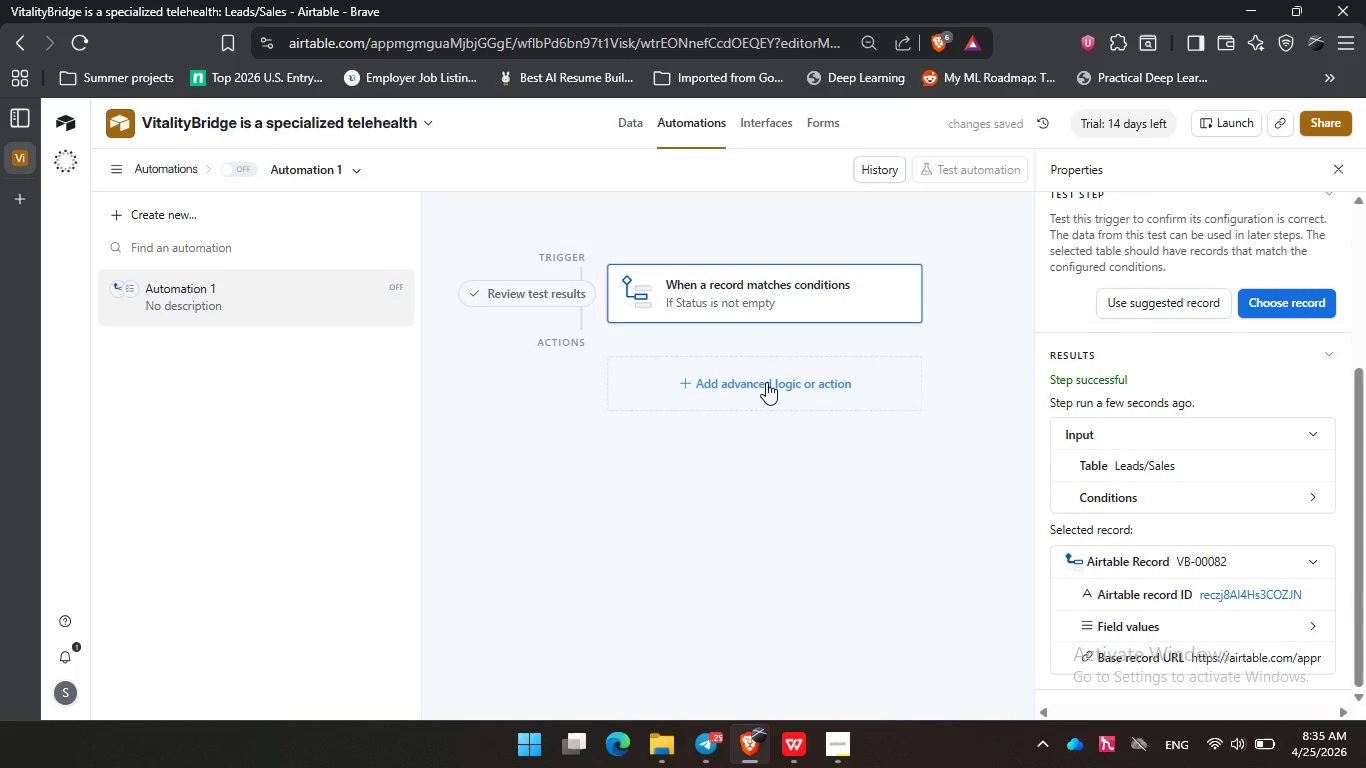 
left_click([766, 381])
 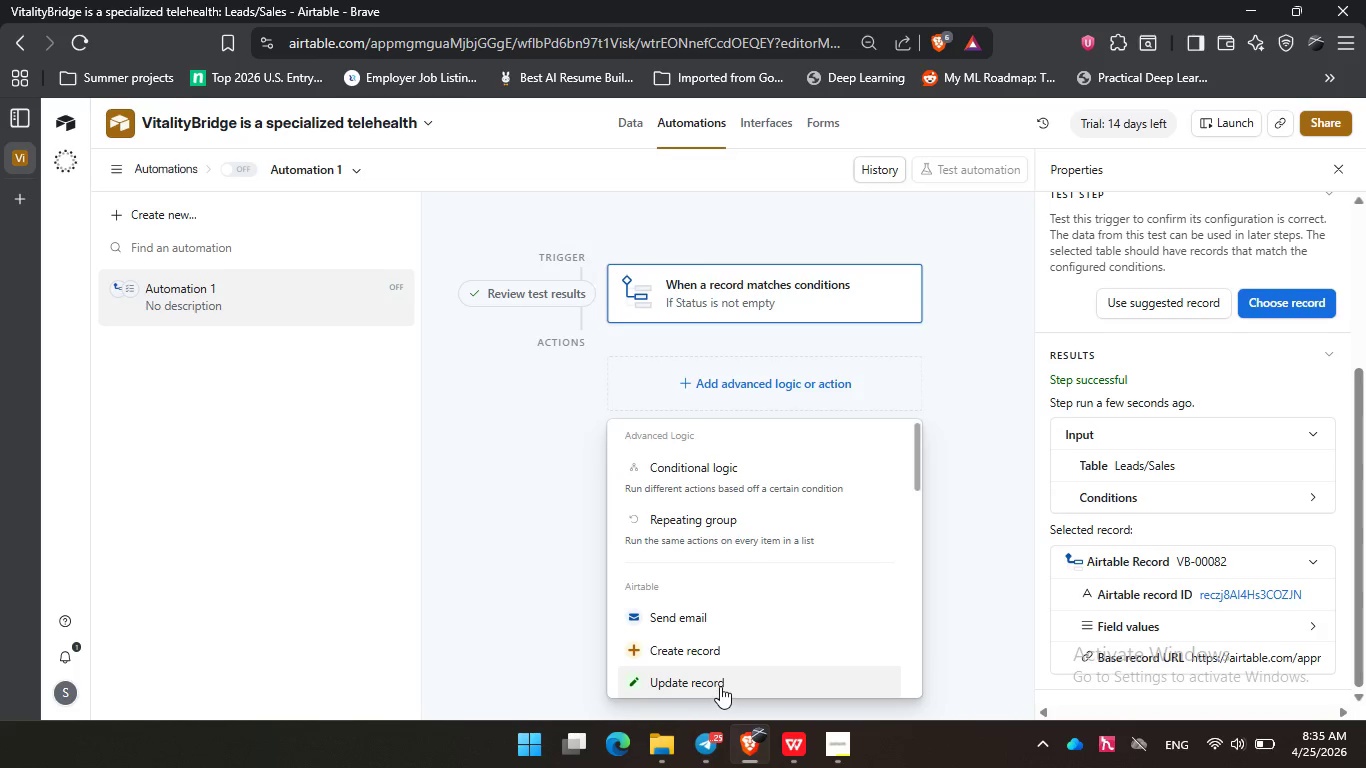 
left_click([720, 683])
 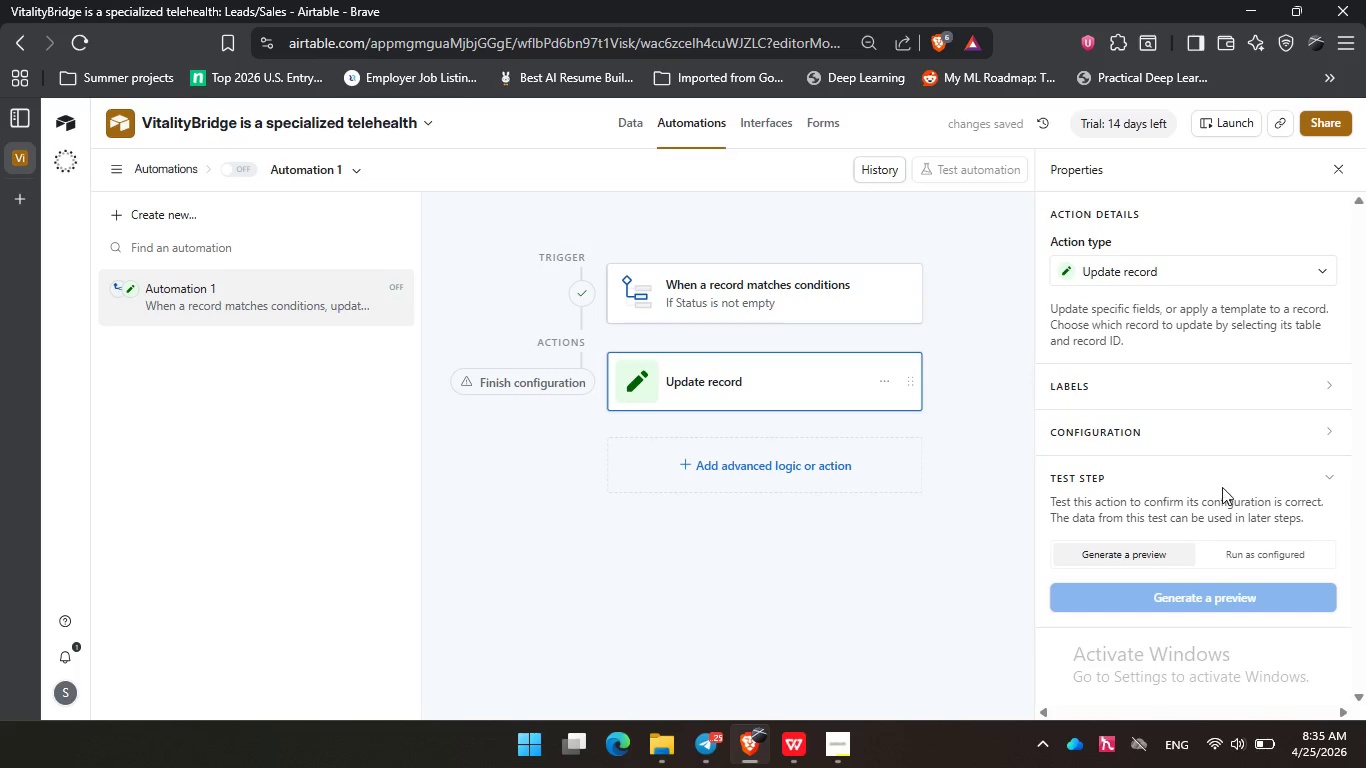 
wait(6.41)
 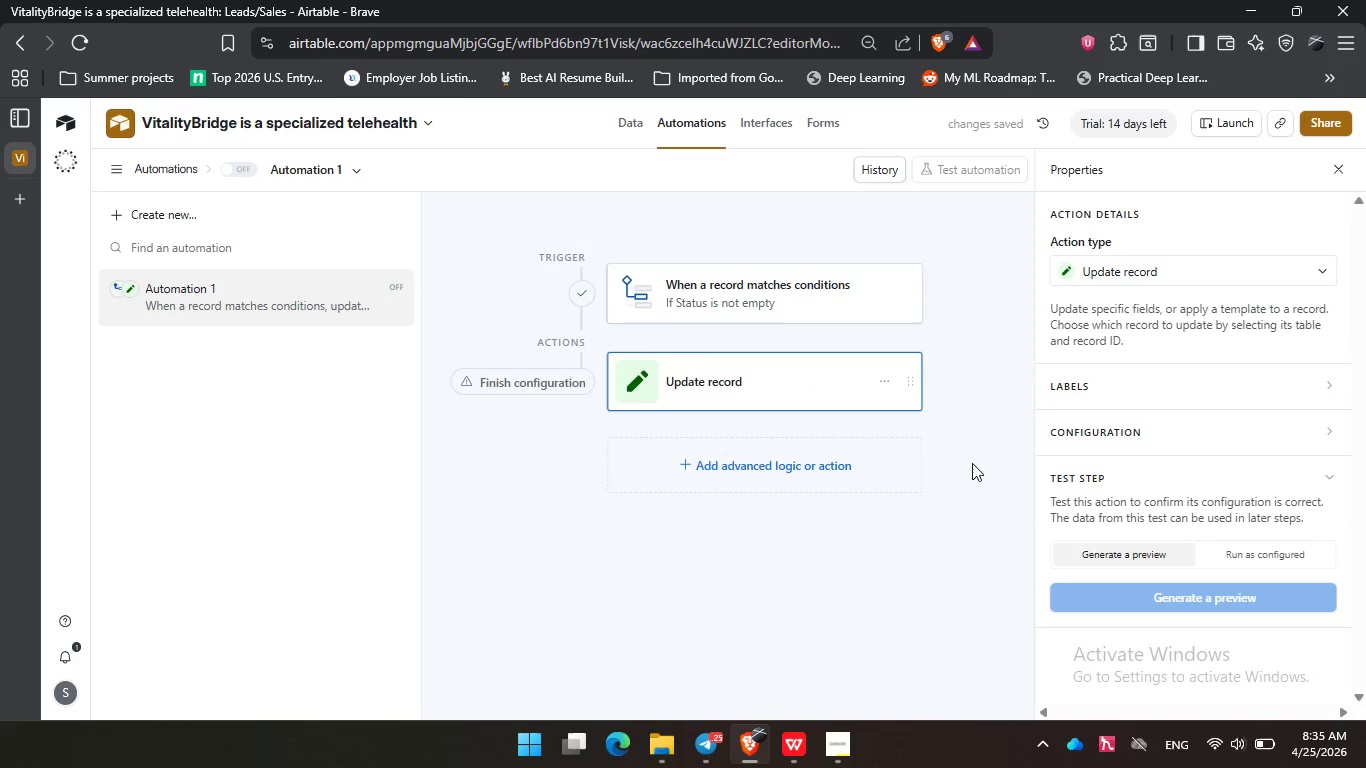 
scroll: coordinate [1228, 497], scroll_direction: down, amount: 4.0
 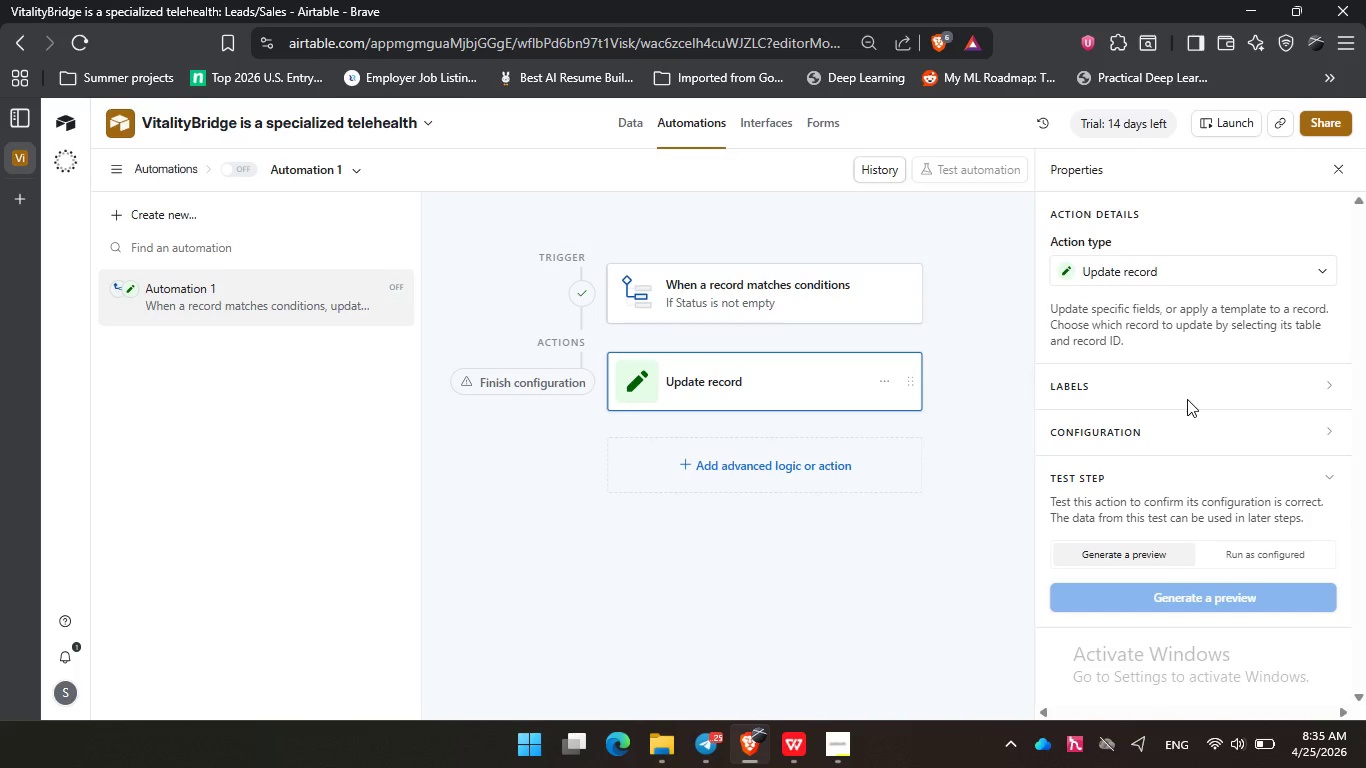 
left_click([1187, 399])
 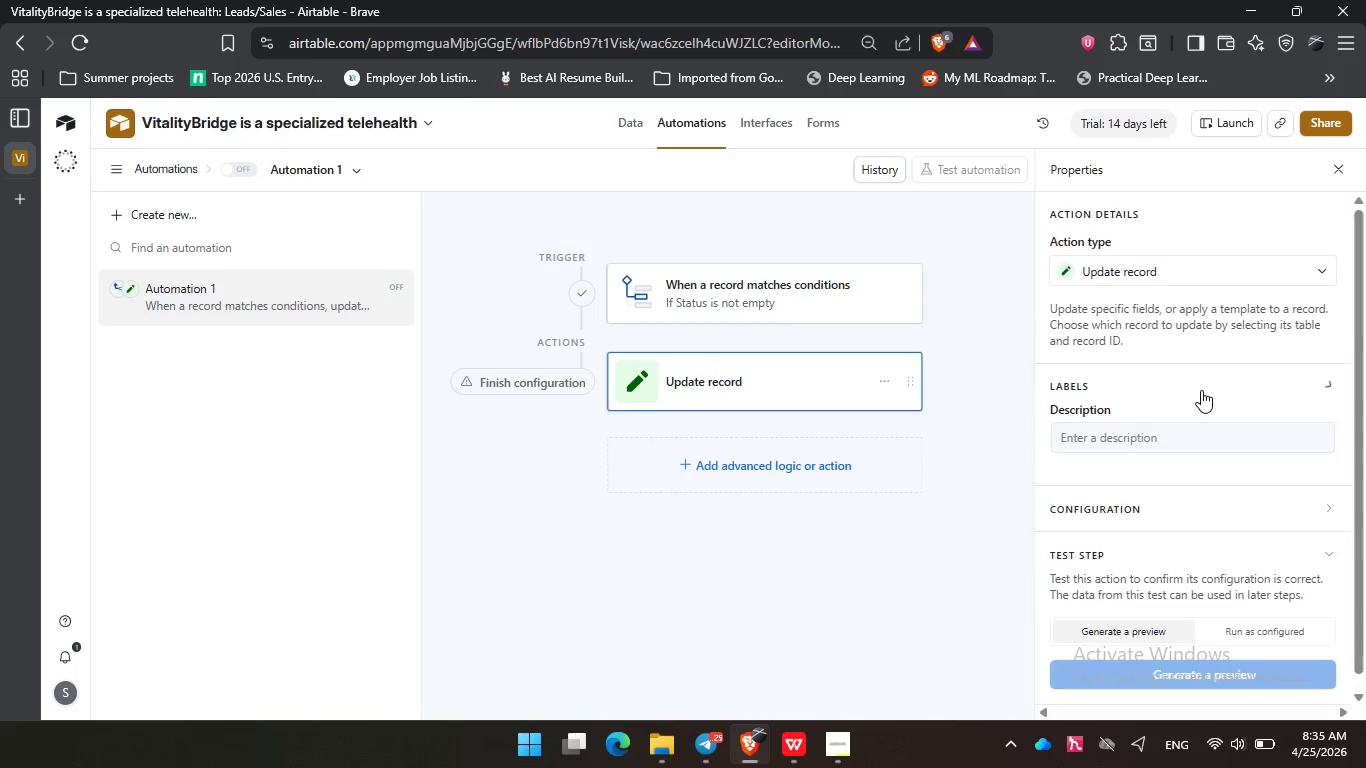 
left_click([1201, 390])
 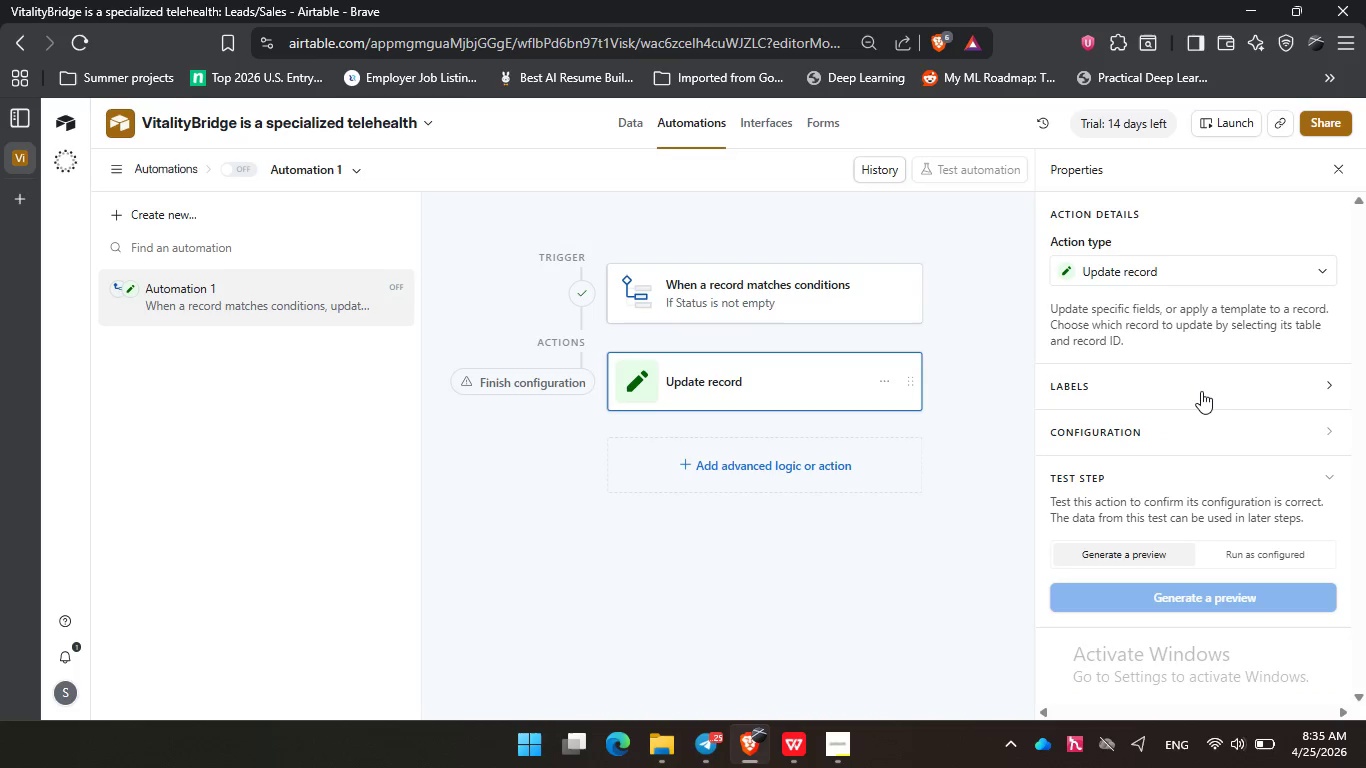 
left_click([1201, 390])
 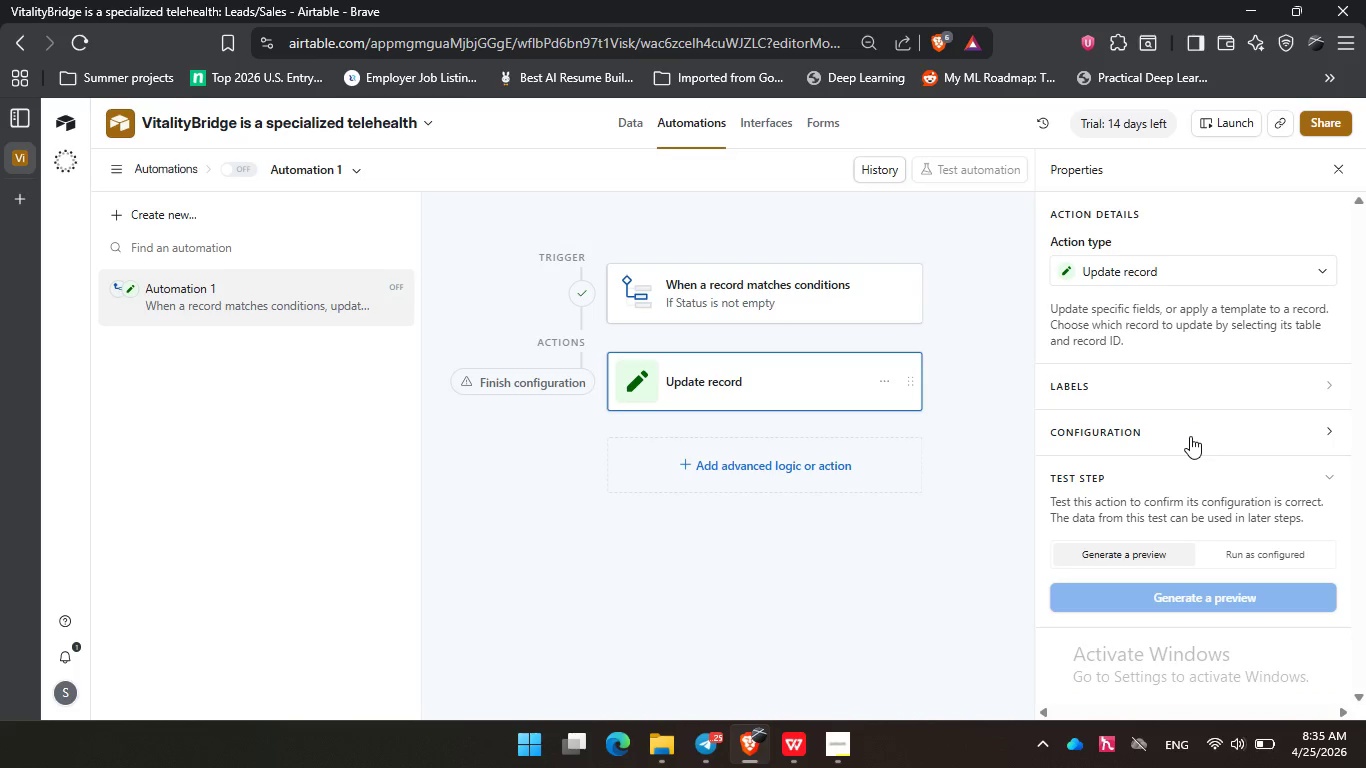 
double_click([1190, 436])
 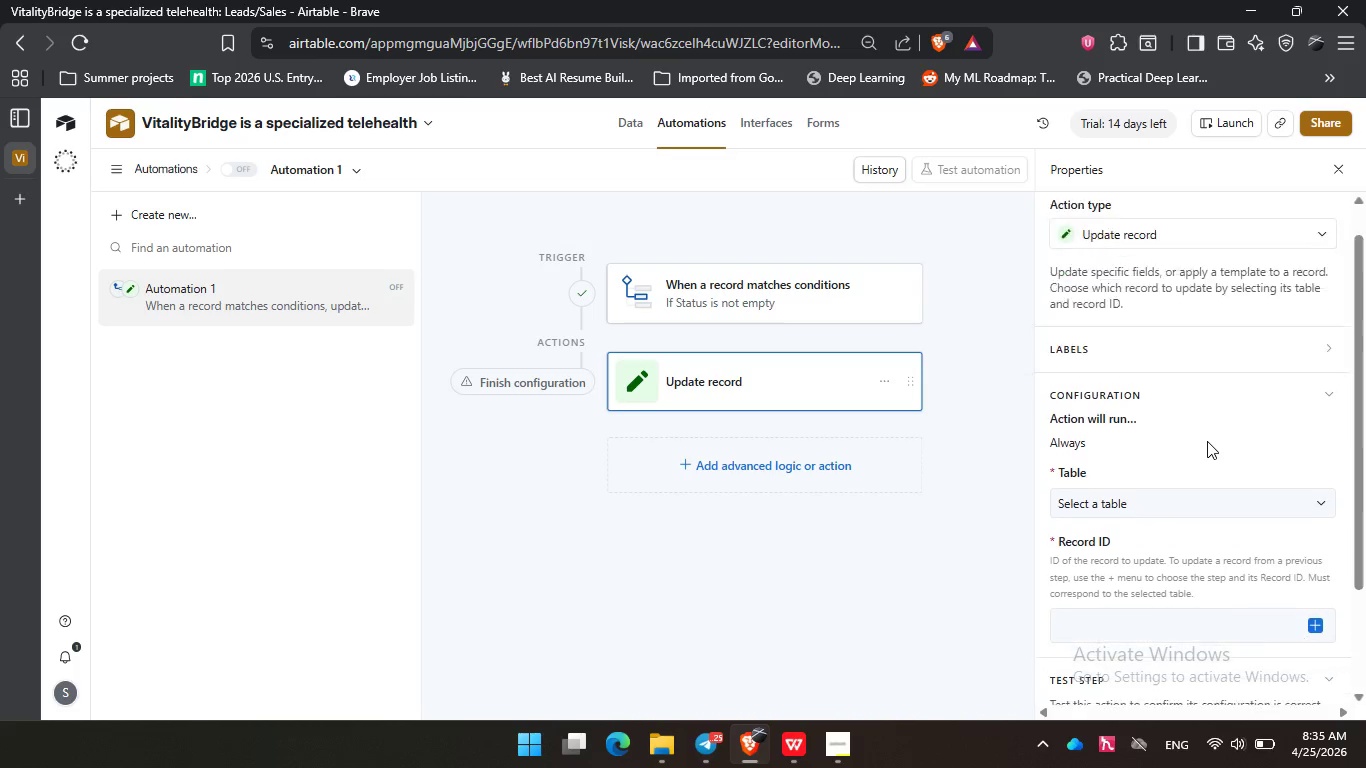 
scroll: coordinate [1207, 441], scroll_direction: down, amount: 1.0
 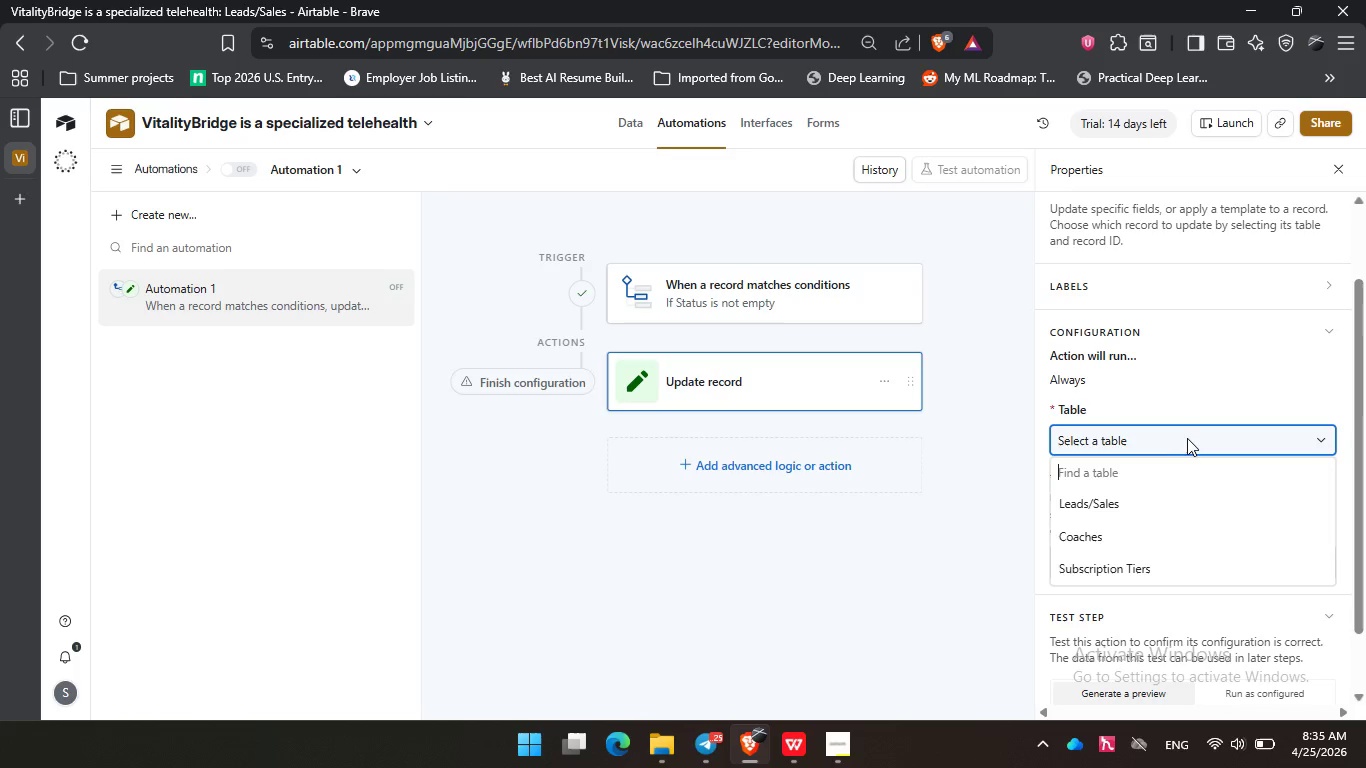 
left_click([1191, 435])
 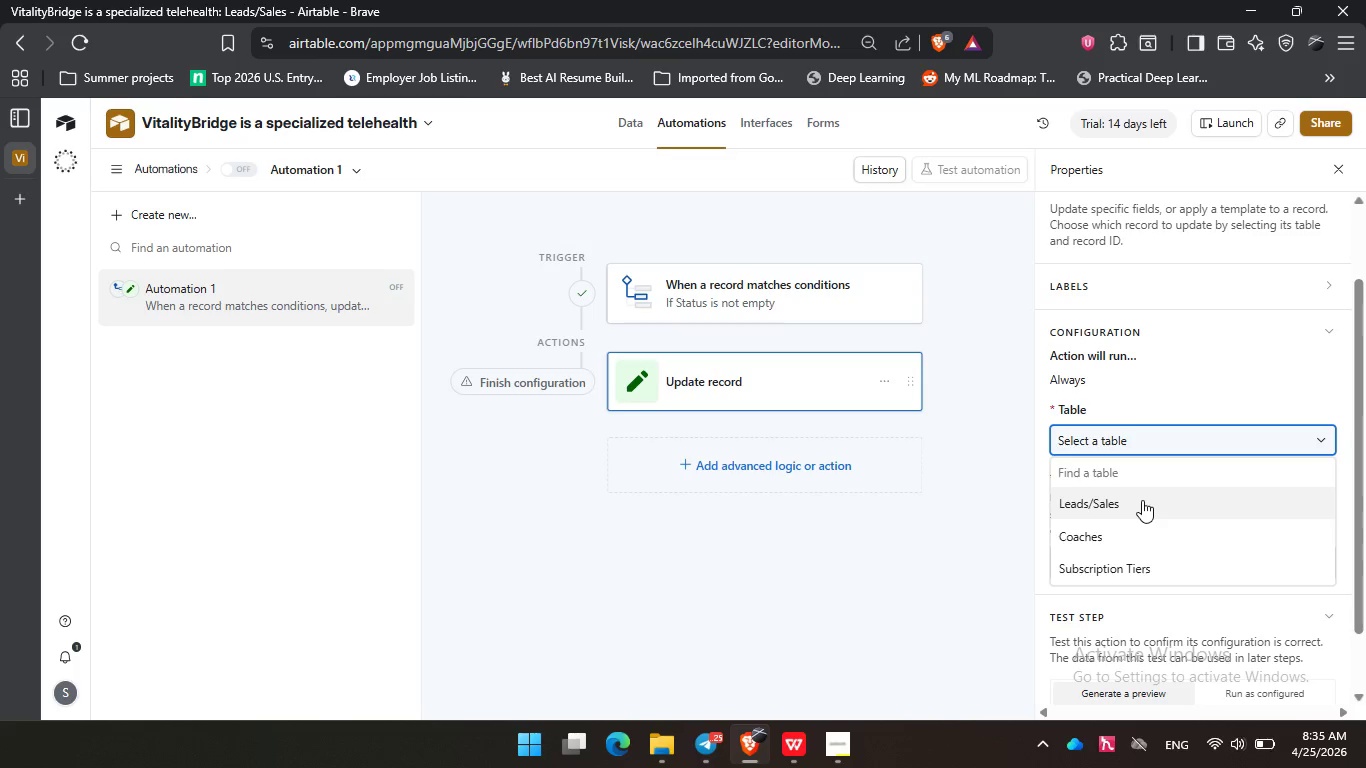 
left_click([1142, 500])
 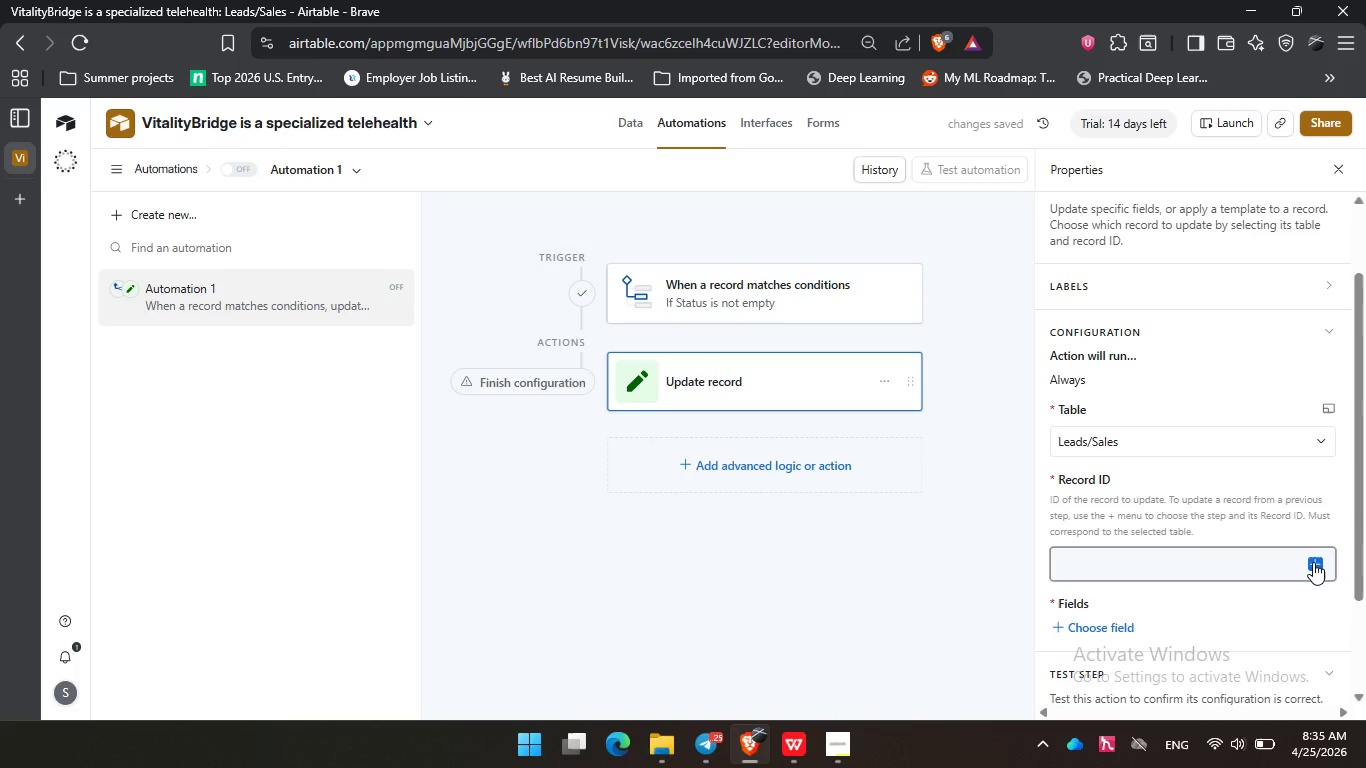 
left_click([1313, 562])
 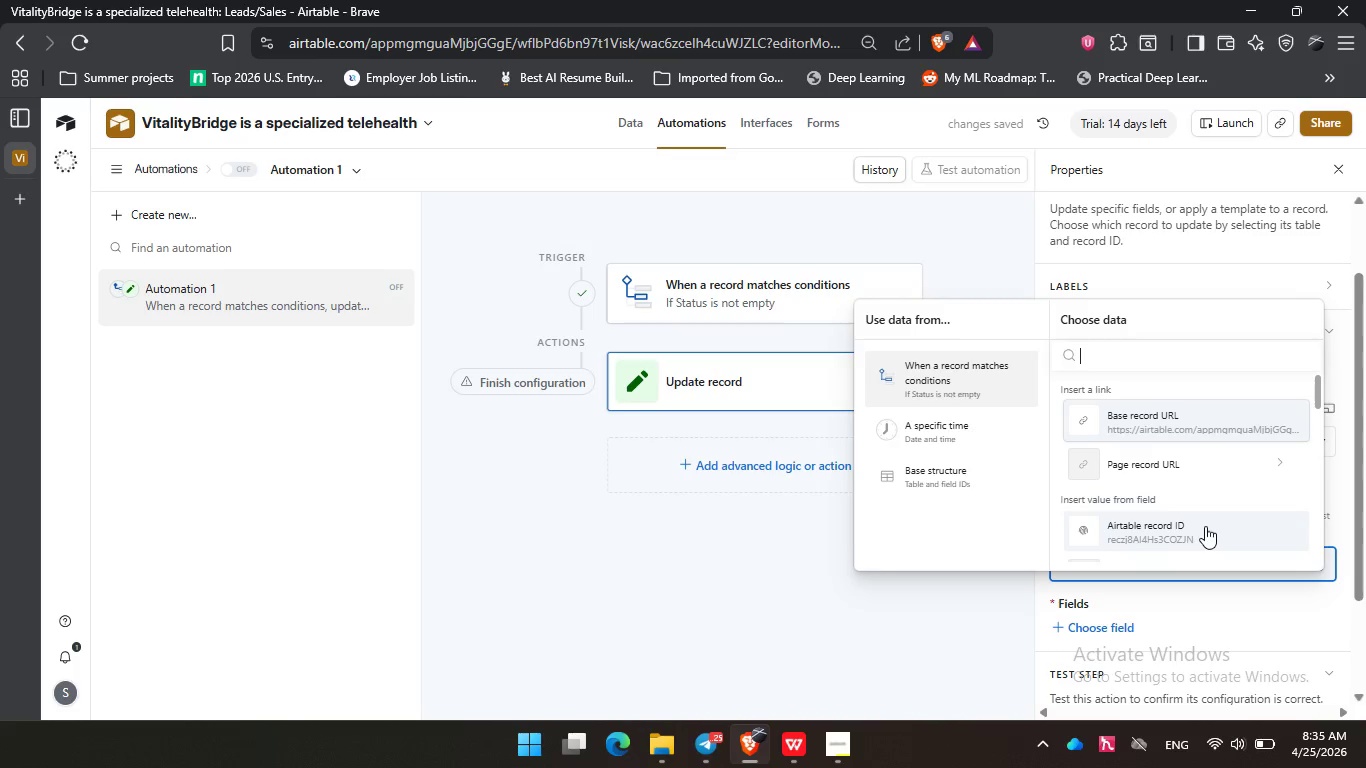 
left_click([1205, 526])
 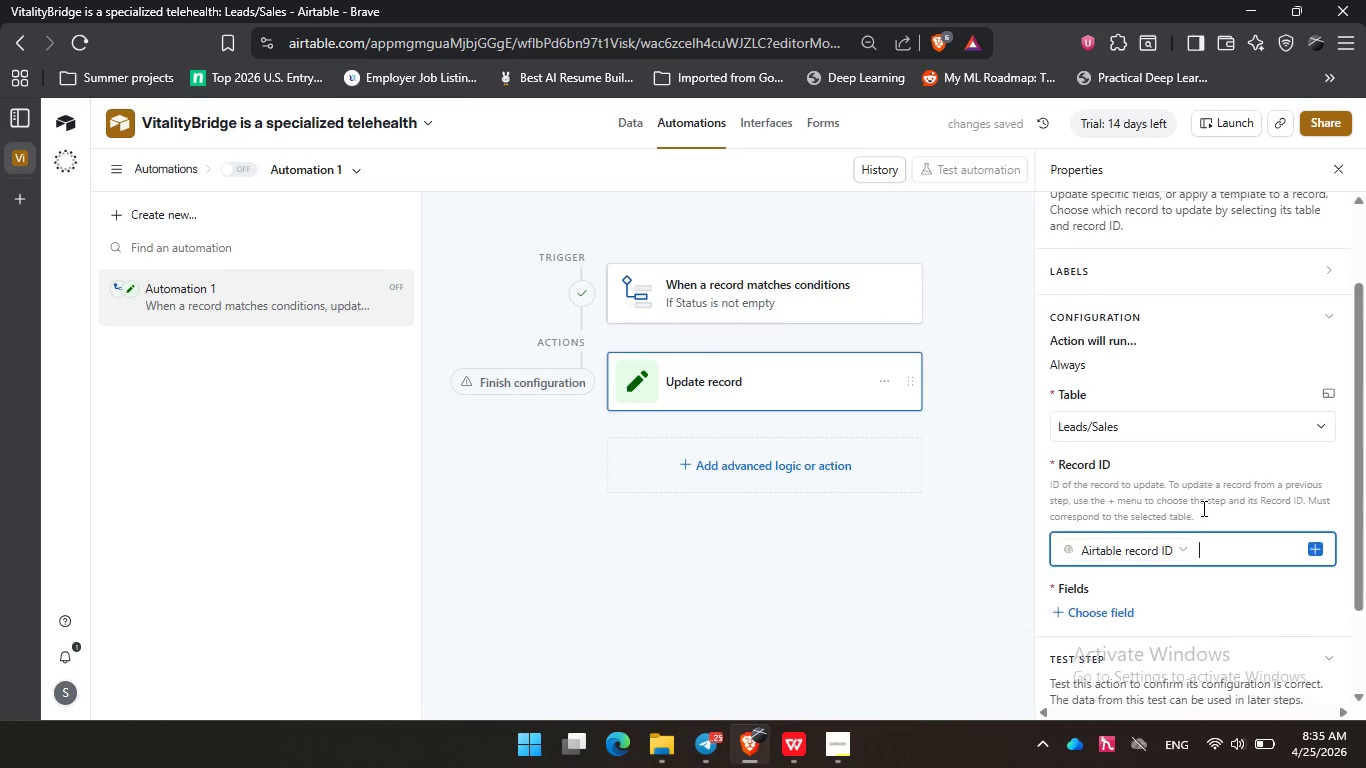 
scroll: coordinate [1202, 508], scroll_direction: down, amount: 2.0
 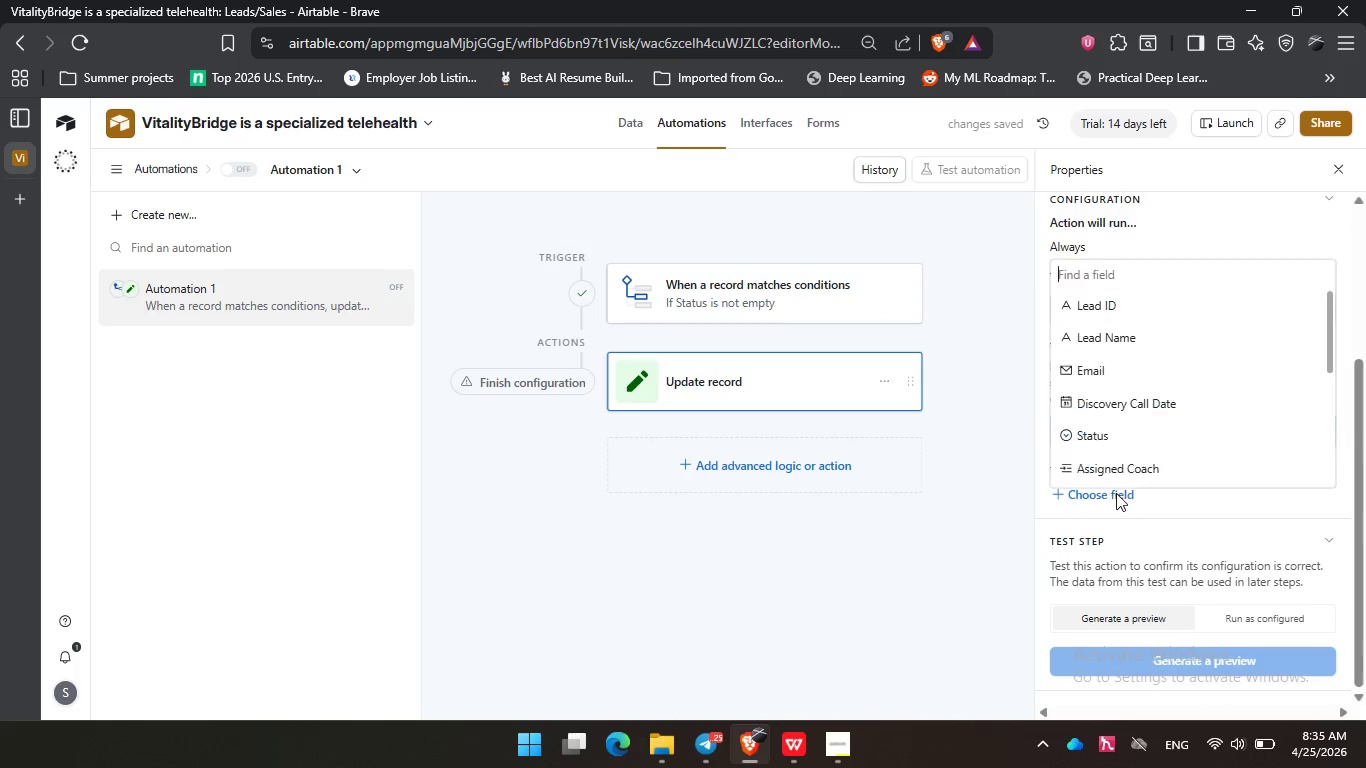 
left_click([1116, 493])
 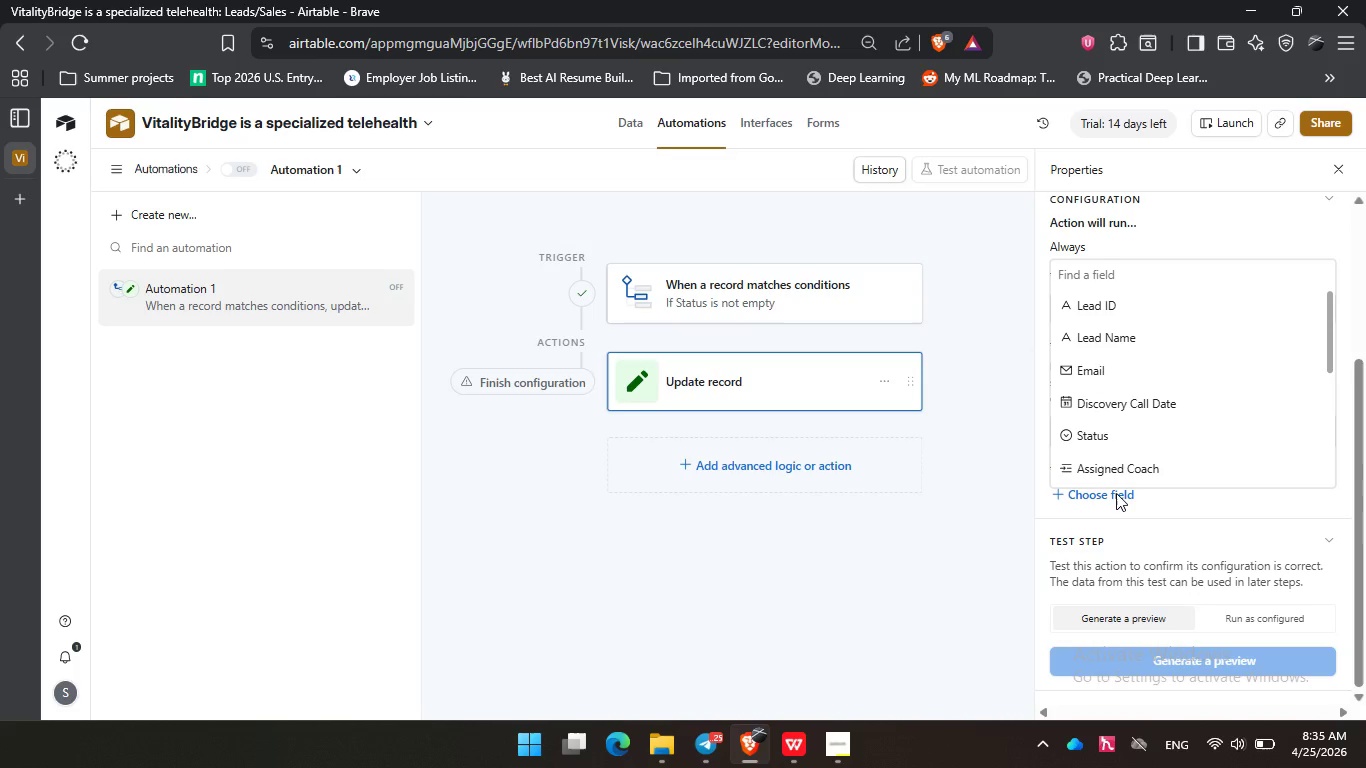 
wait(7.89)
 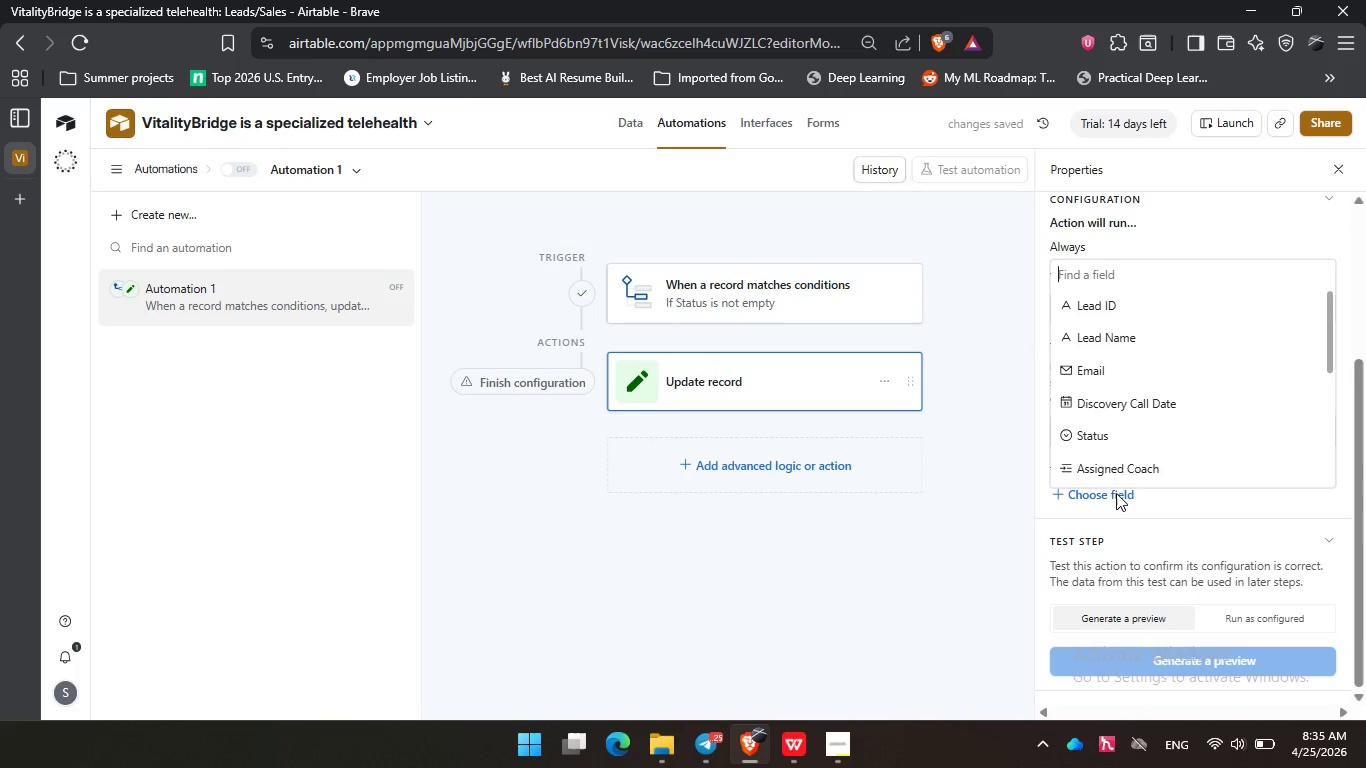 
scroll: coordinate [1108, 437], scroll_direction: down, amount: 6.0
 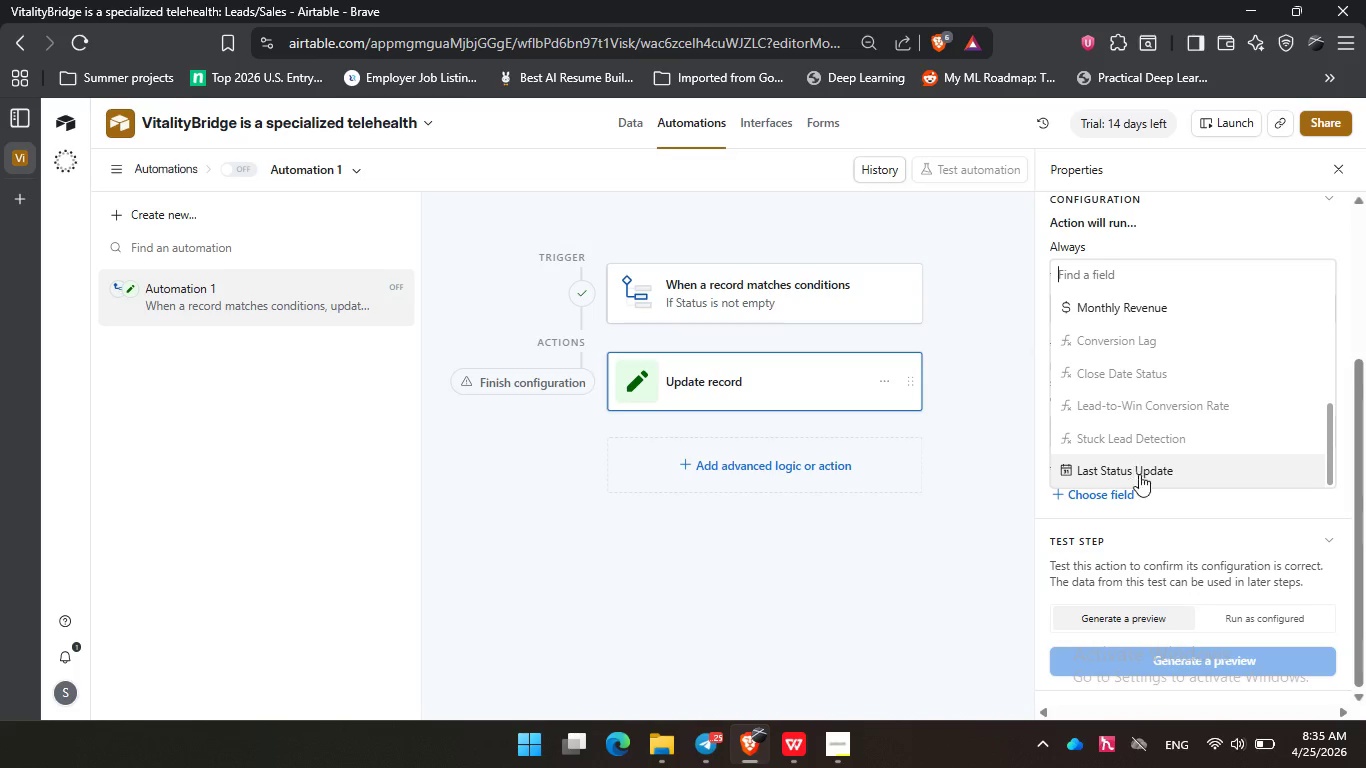 
left_click([1134, 466])
 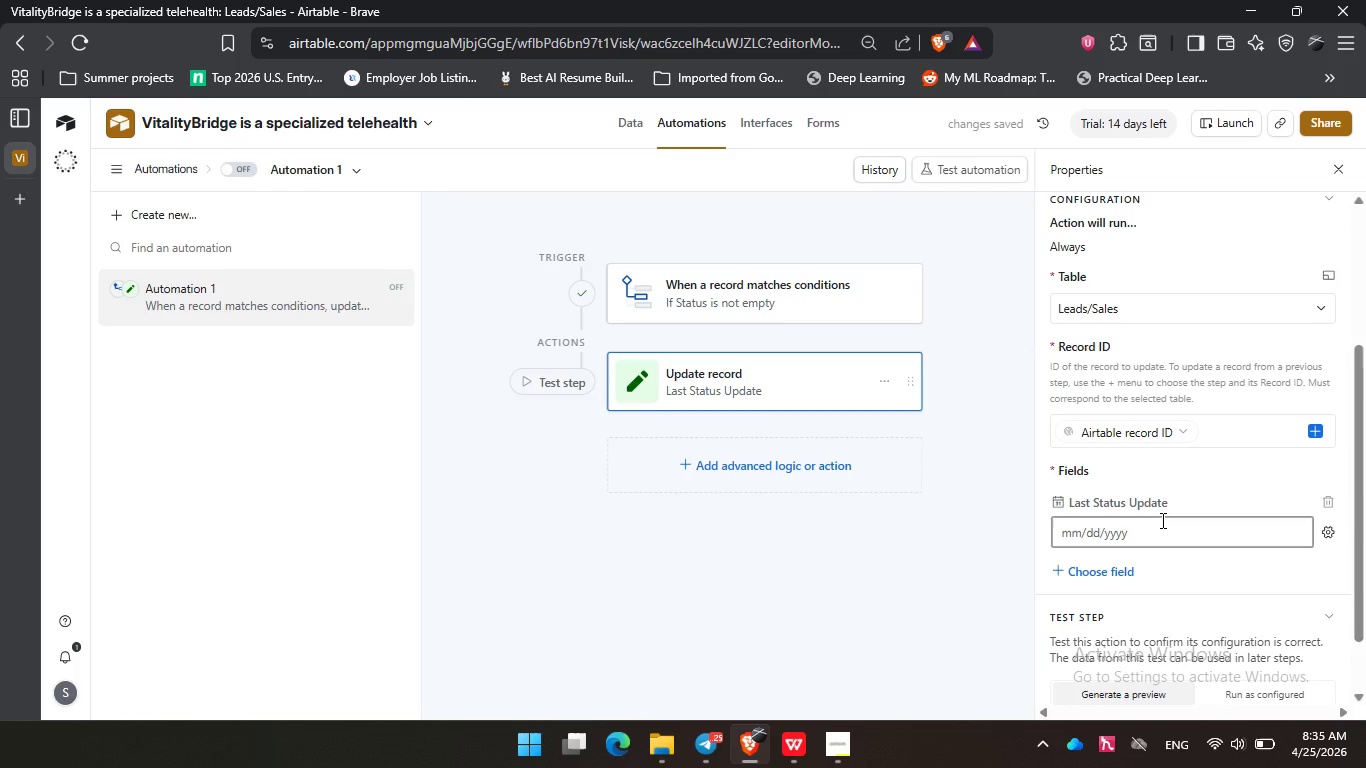 
wait(6.75)
 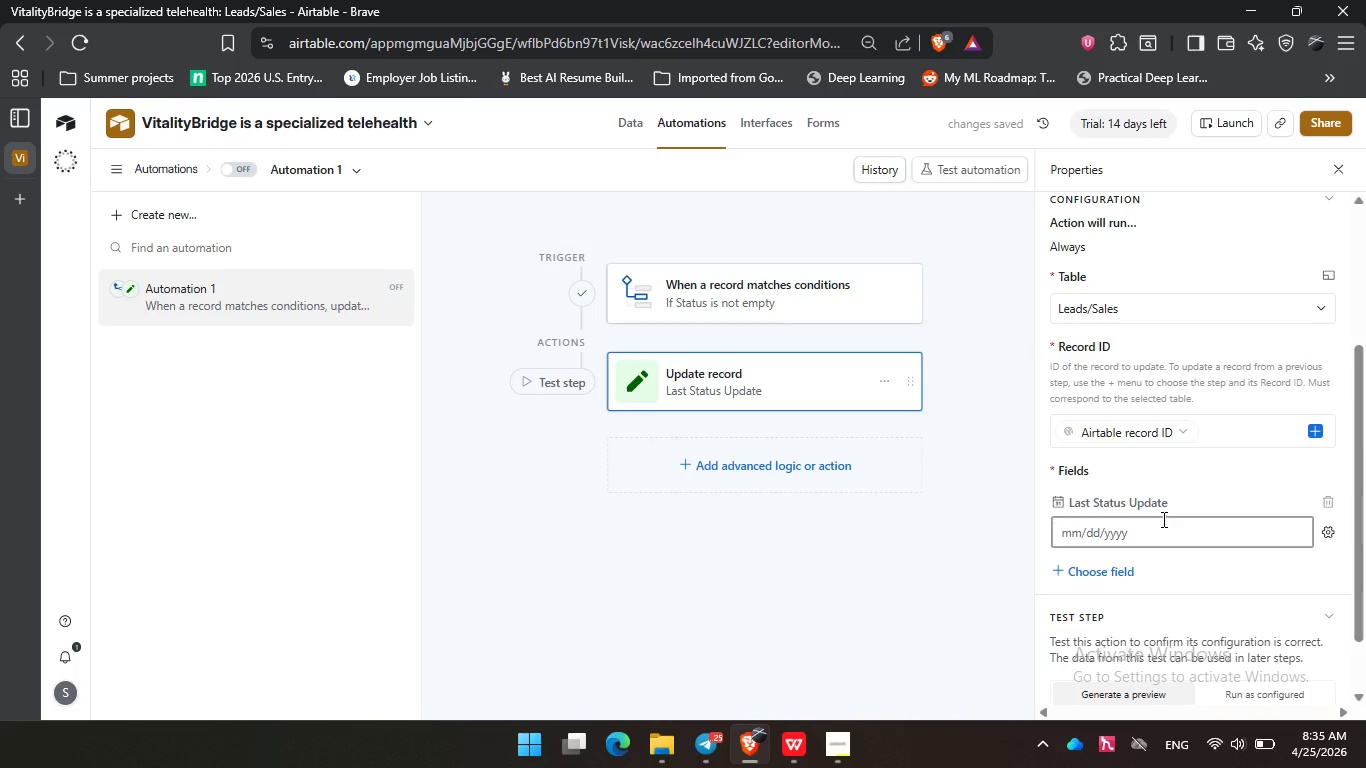 
left_click([1154, 532])
 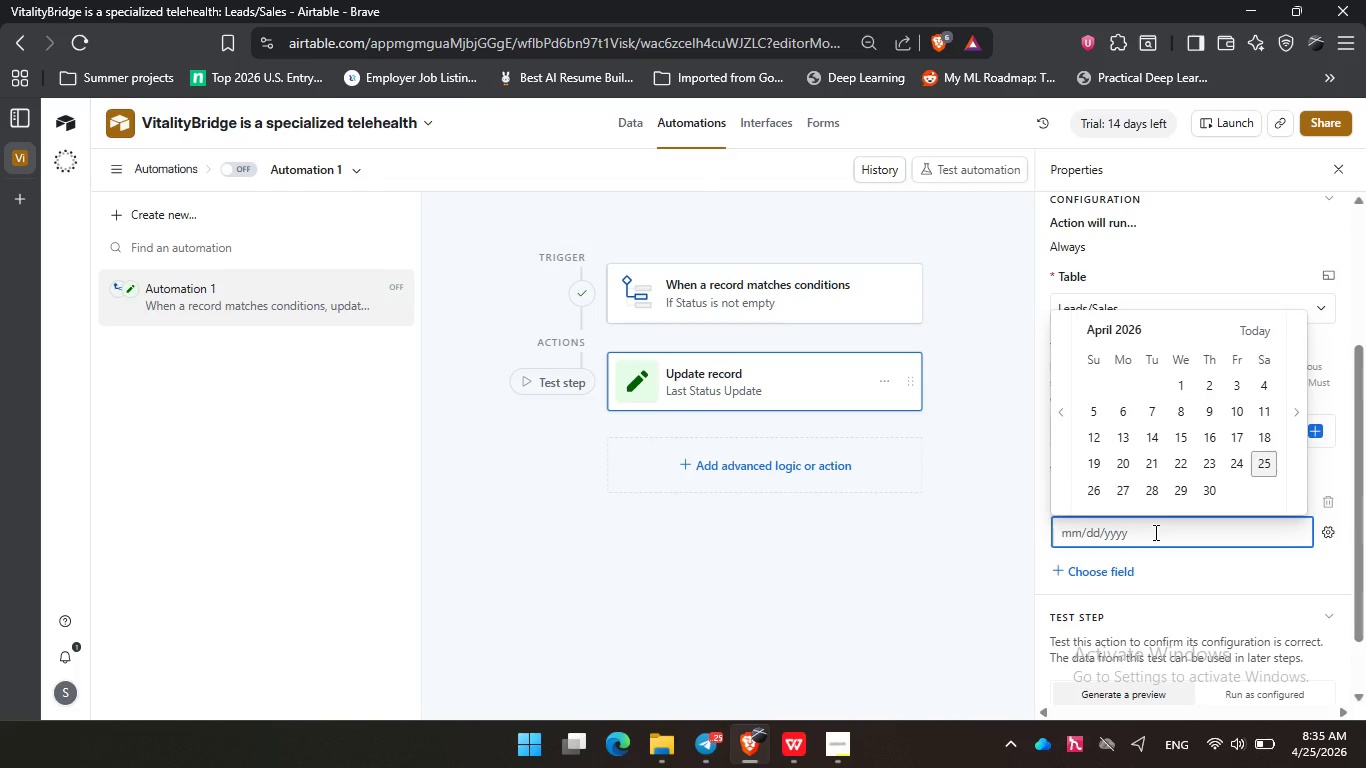 
type(now)
key(Backspace)
key(Backspace)
key(Backspace)
type(Now)
 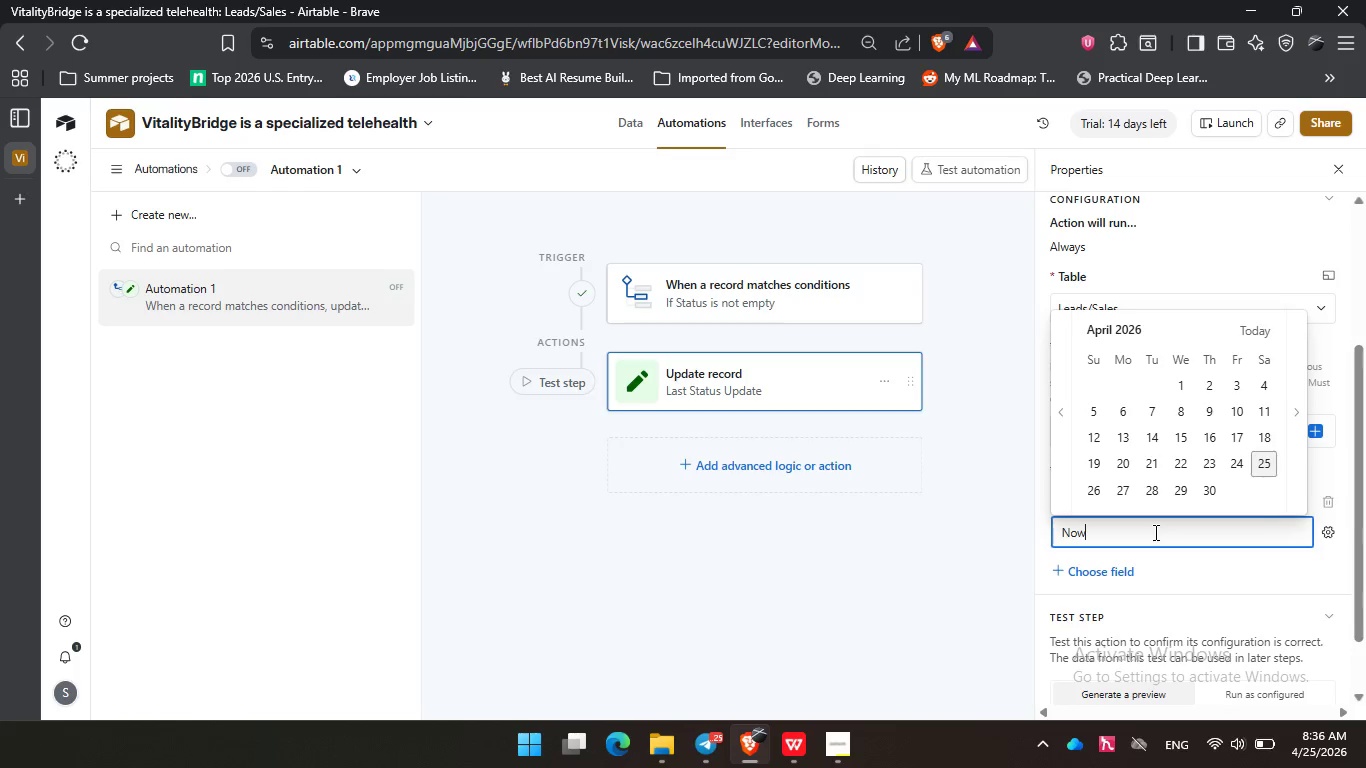 
left_click([1154, 532])
 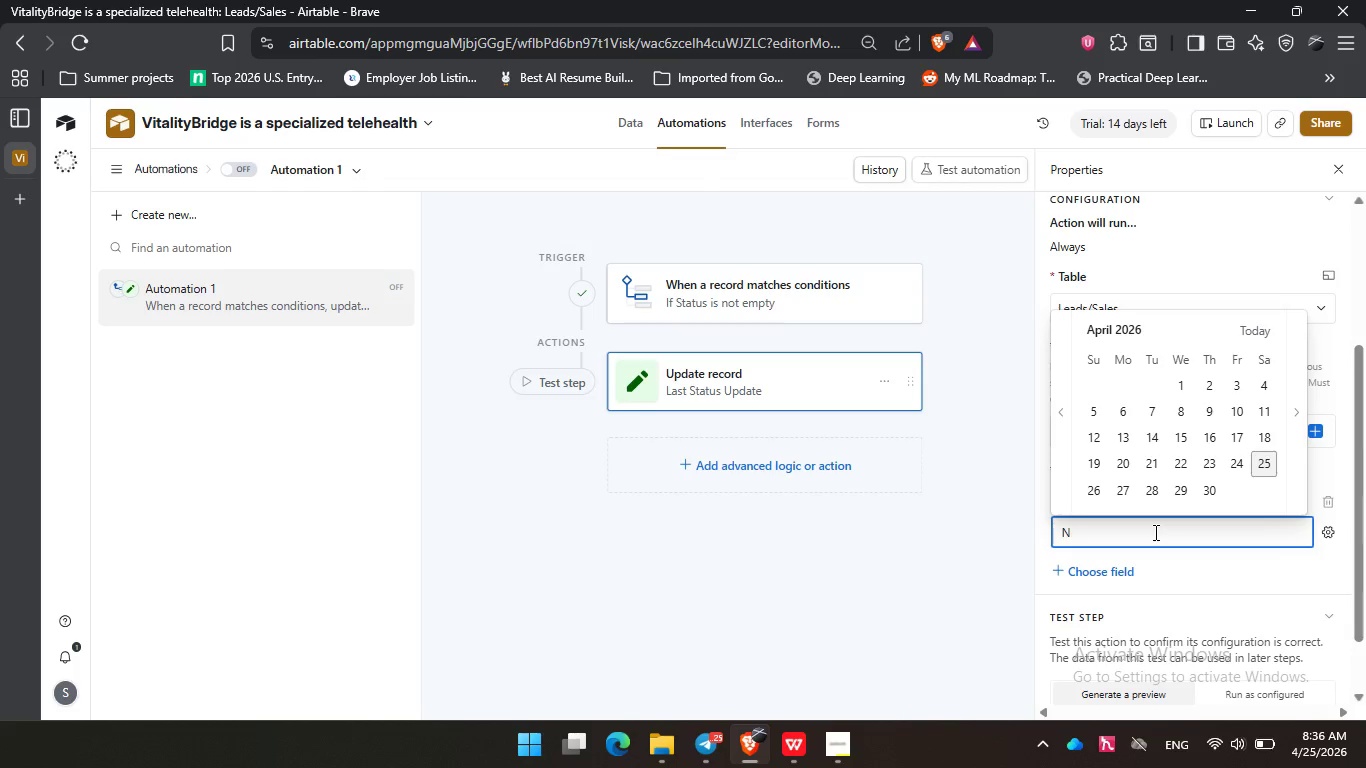 
key(Backspace)
key(Backspace)
key(Backspace)
type(to)
key(Backspace)
key(Backspace)
 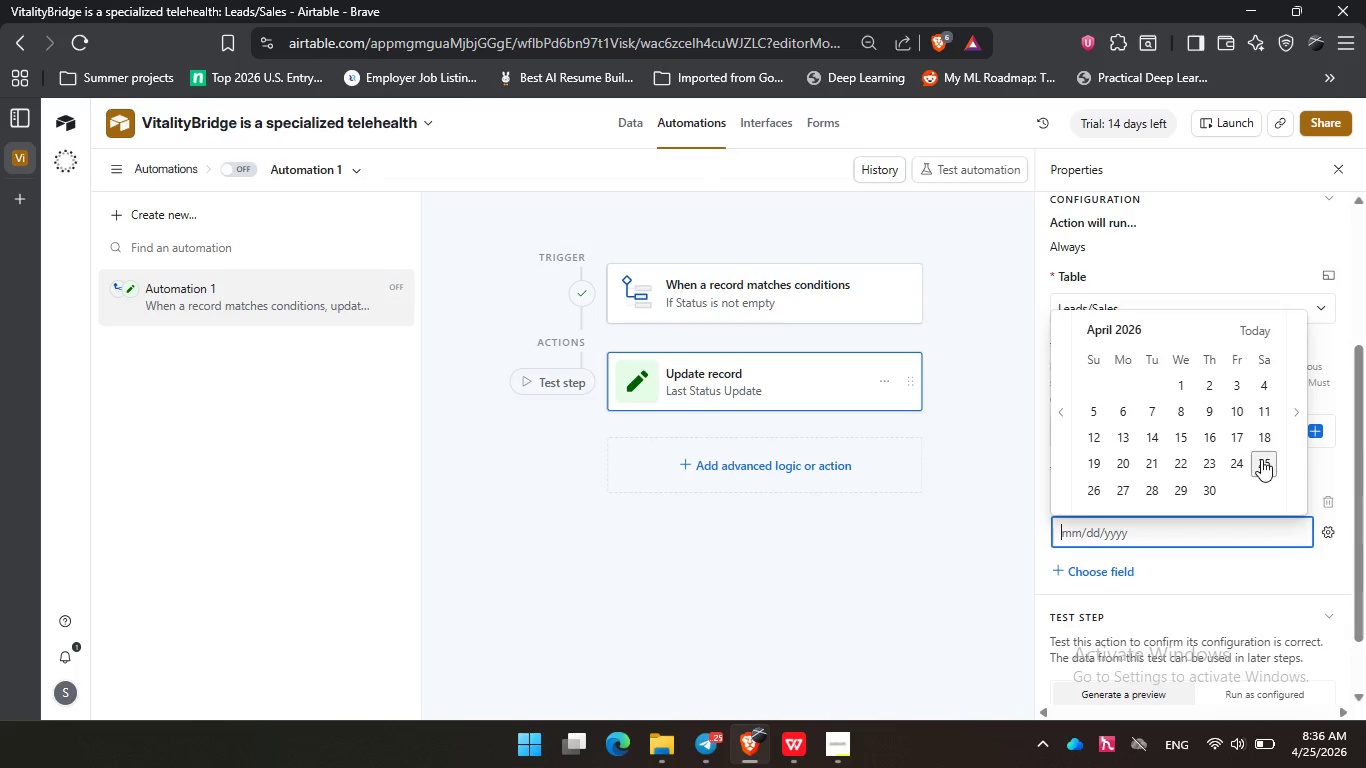 
left_click([1261, 459])
 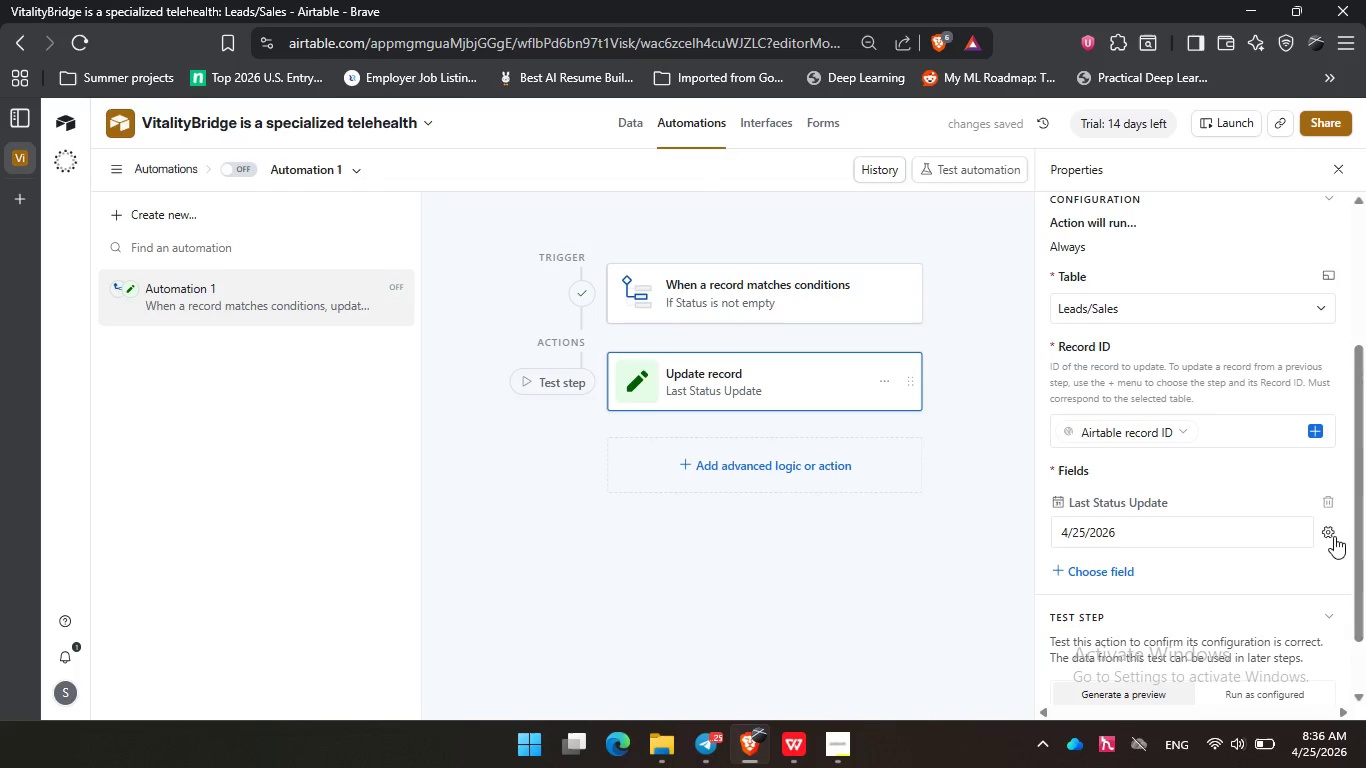 
left_click([1329, 533])
 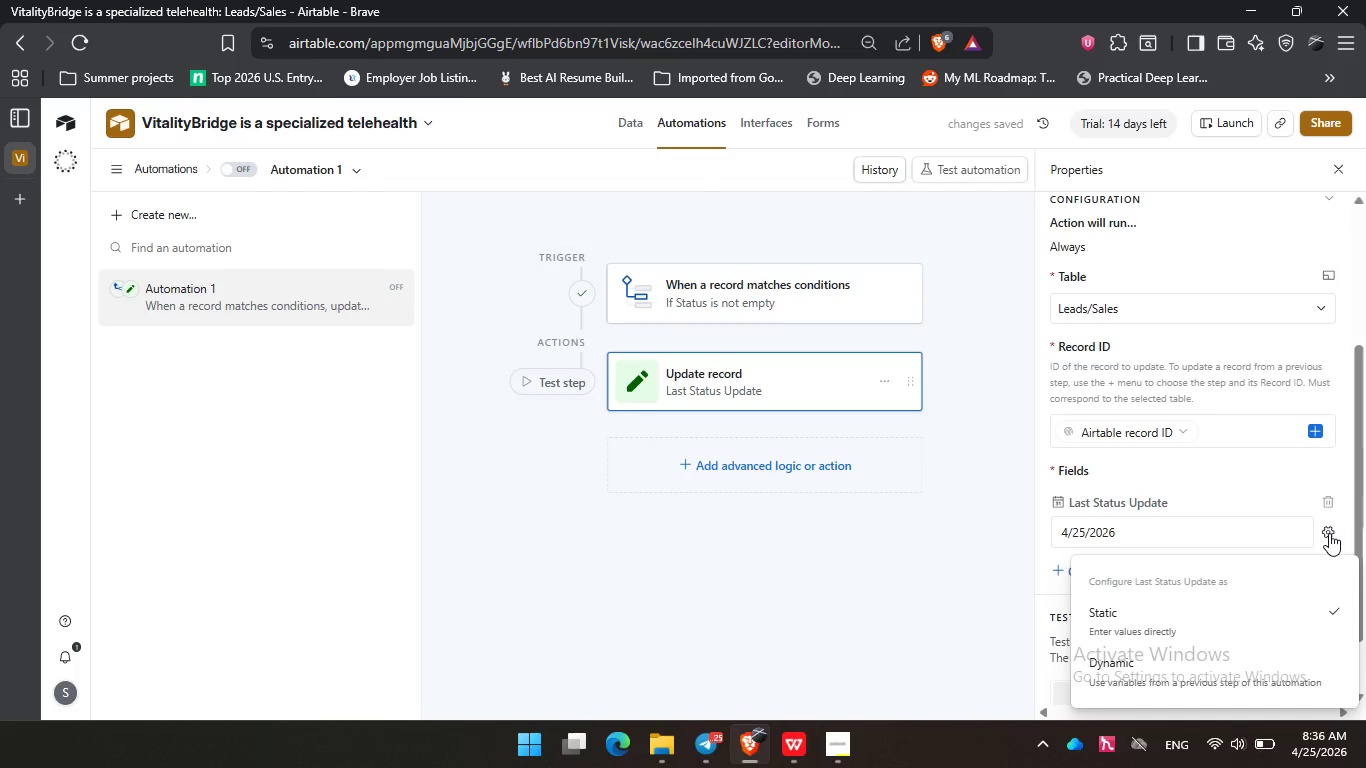 
left_click([1329, 533])
 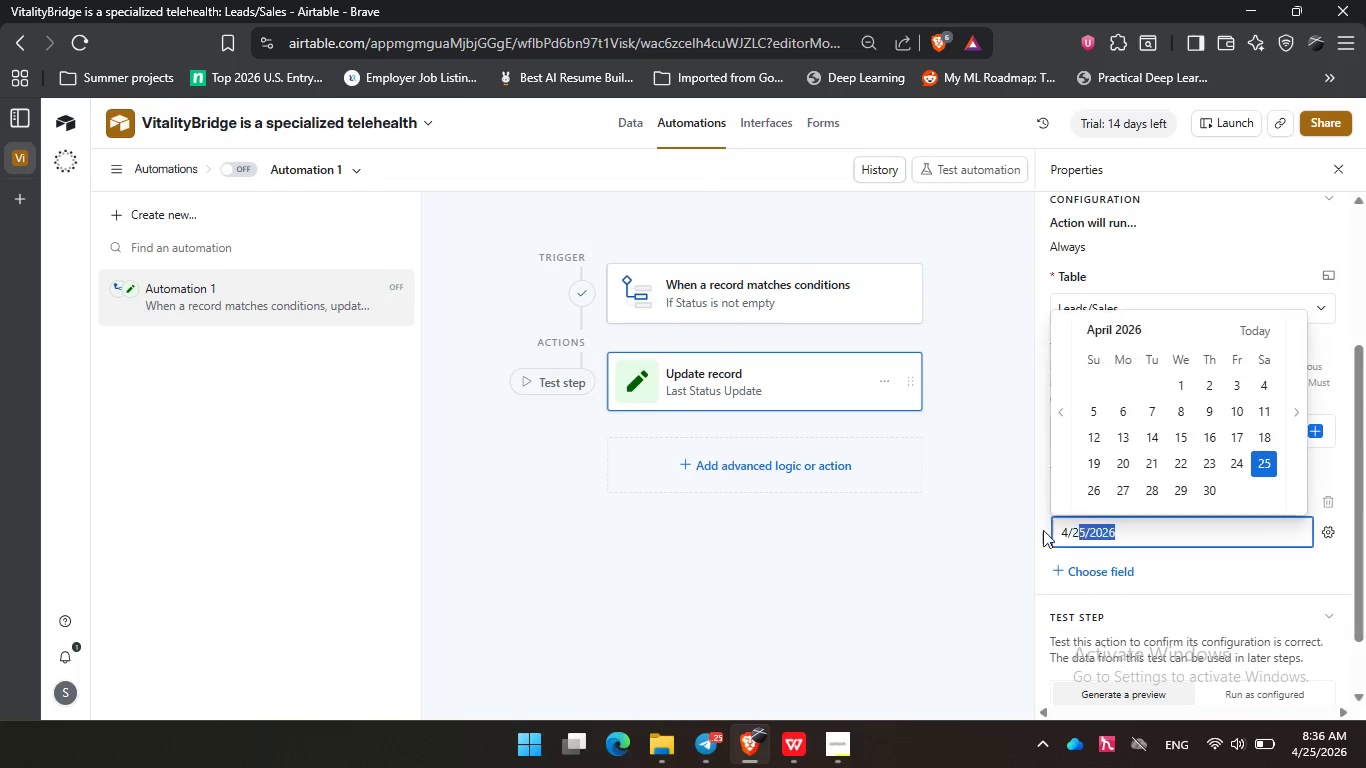 
left_click_drag(start_coordinate=[1156, 530], to_coordinate=[1013, 535])
 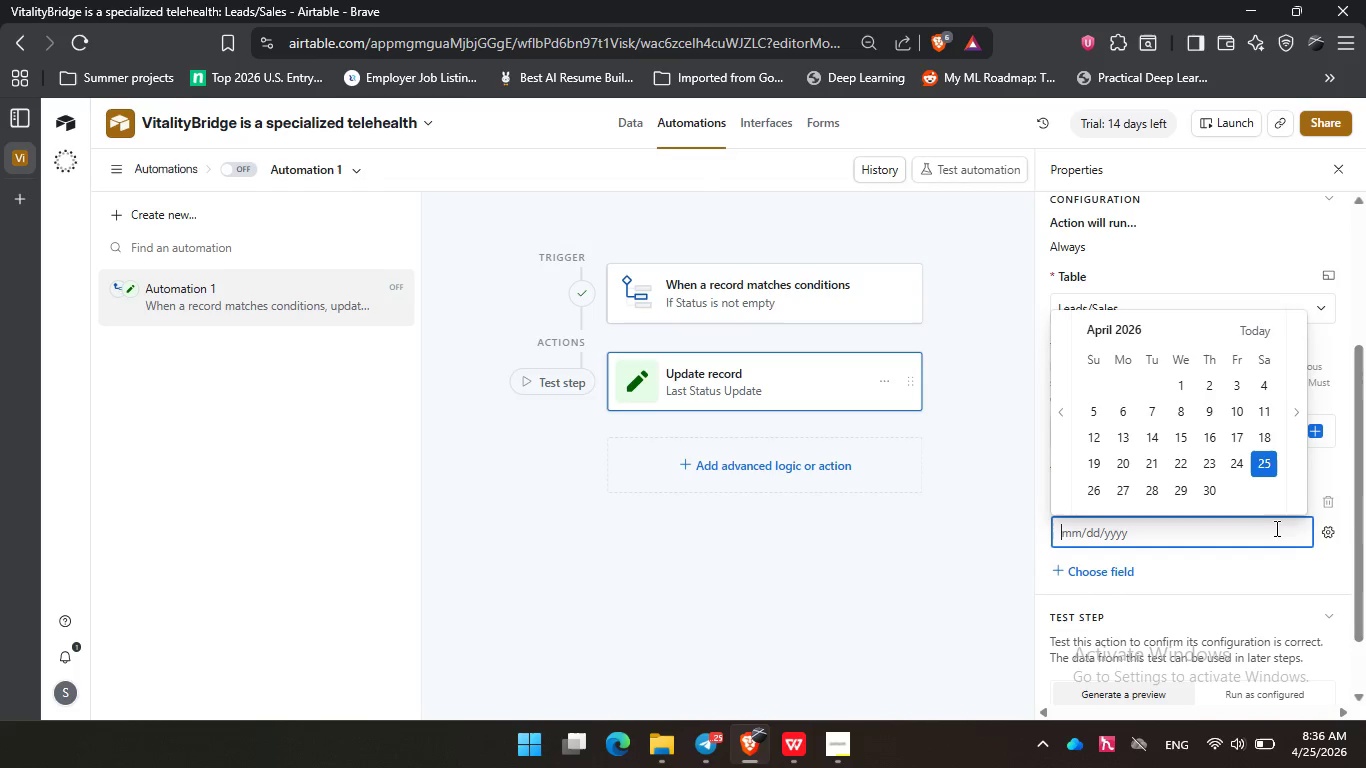 
key(Backspace)
 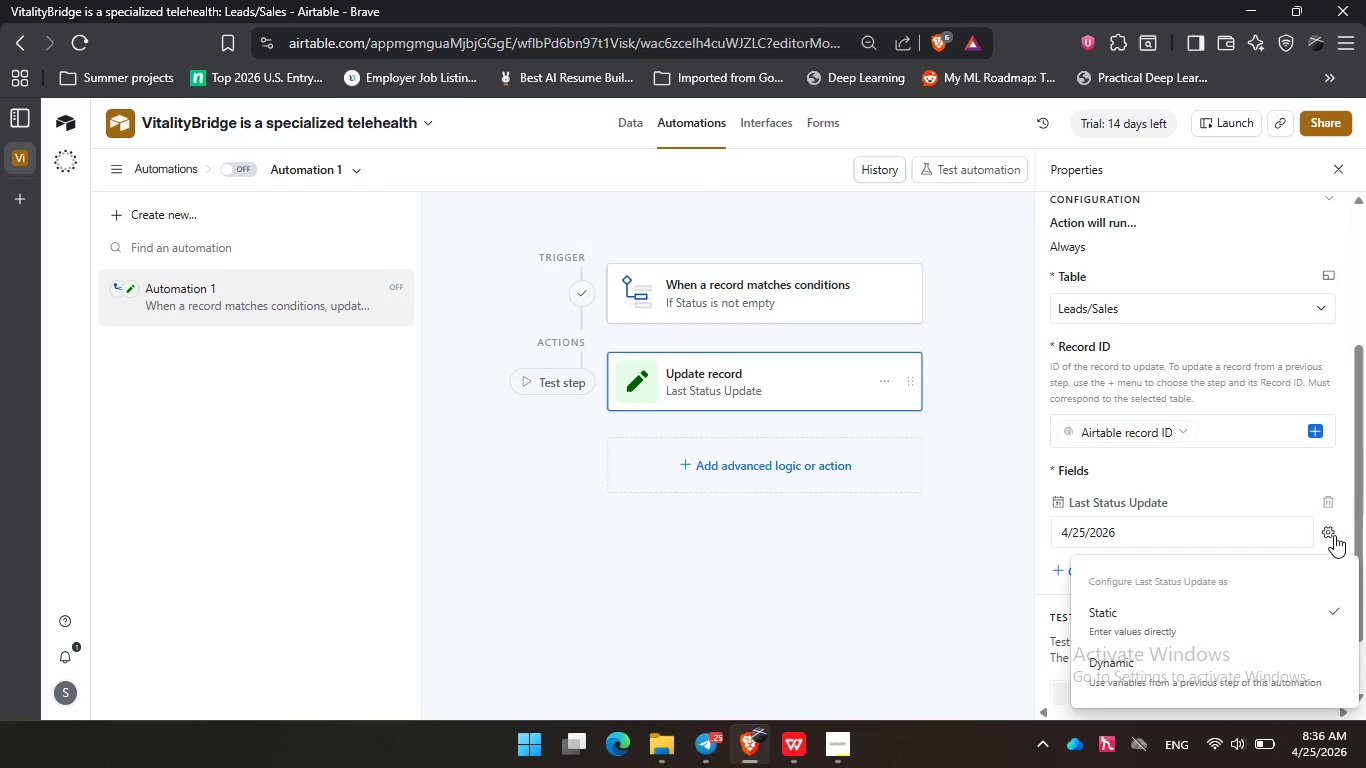 
left_click([1334, 535])
 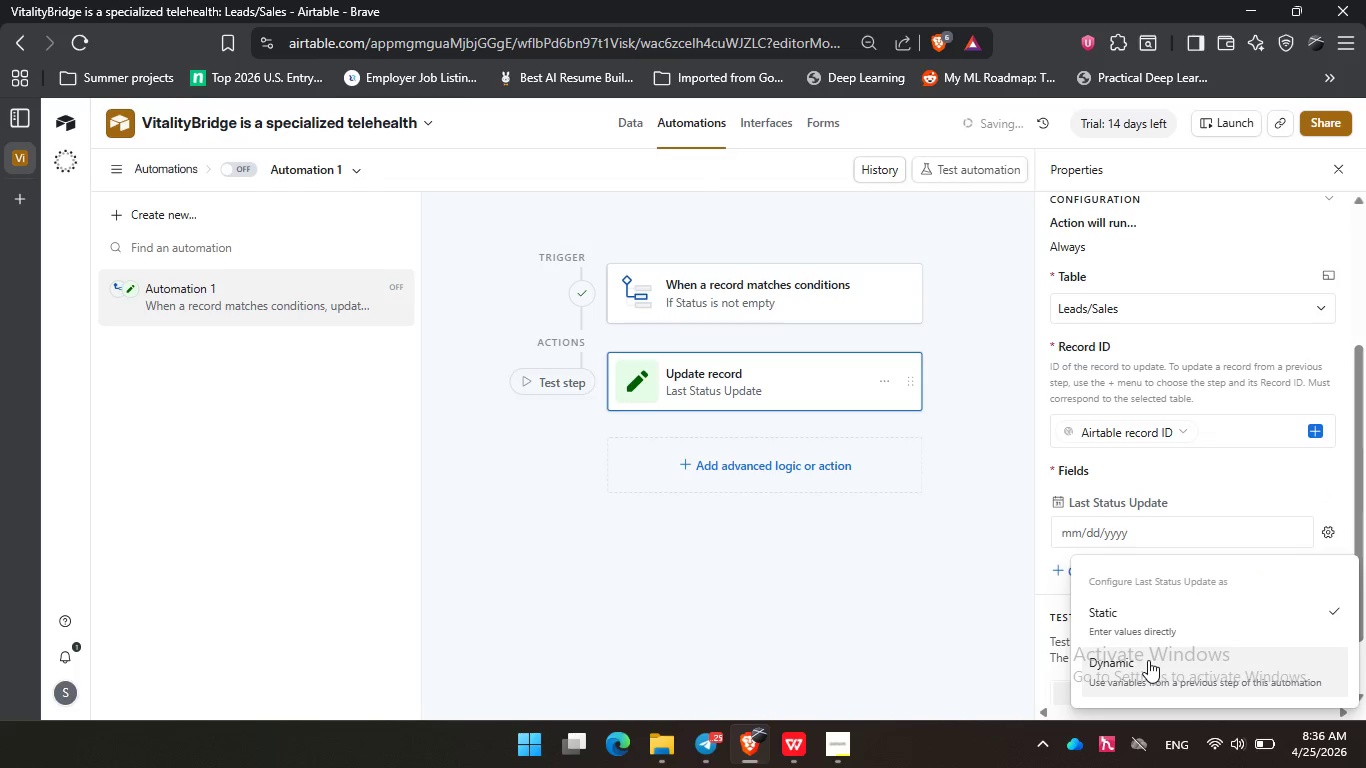 
left_click([1148, 660])
 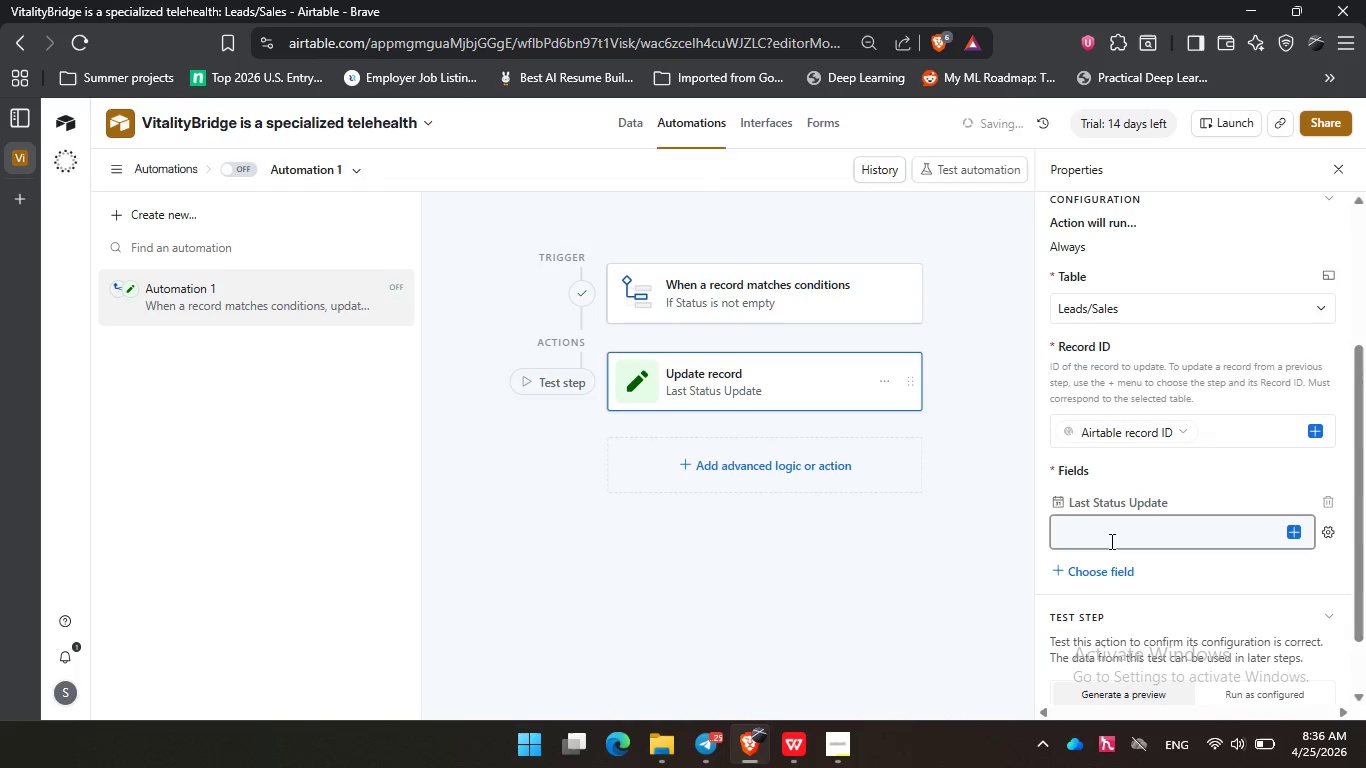 
left_click([1110, 541])
 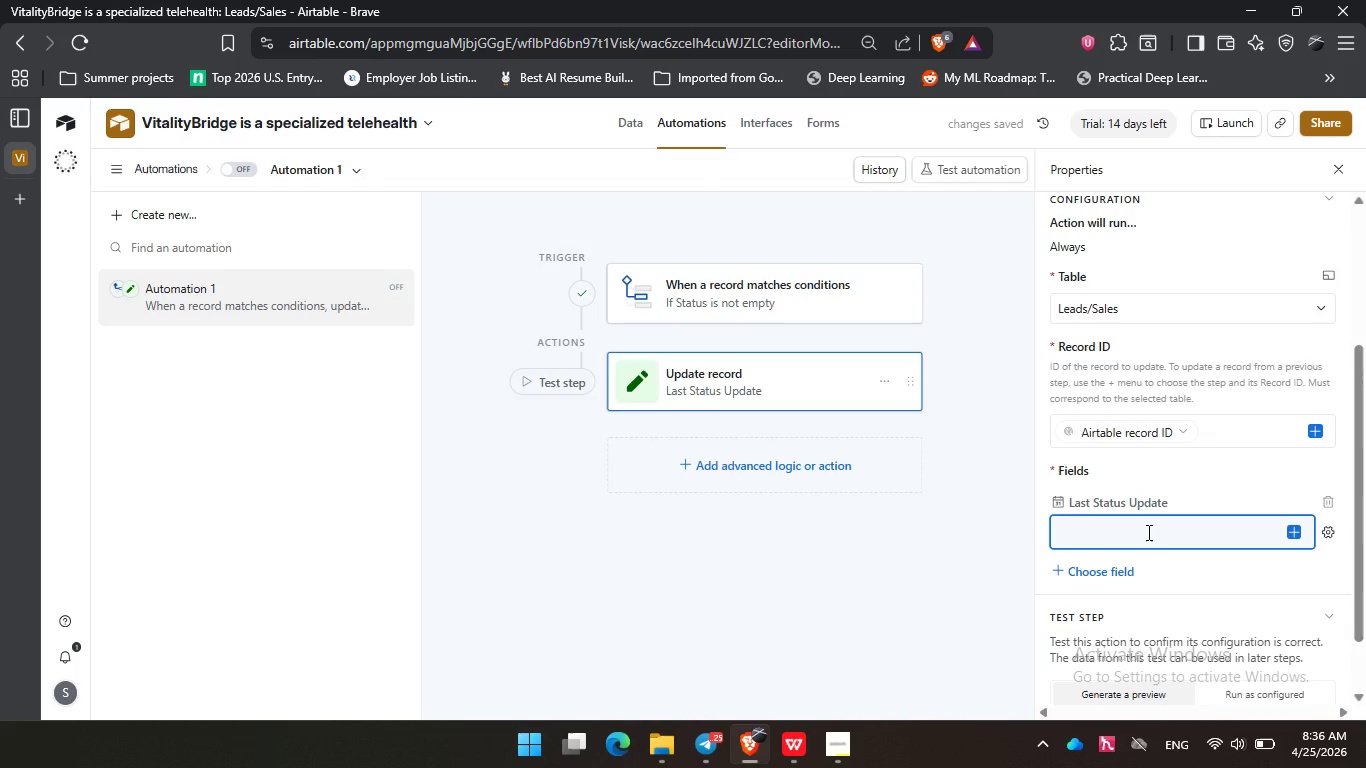 
type(t)
key(Backspace)
type(Today())
 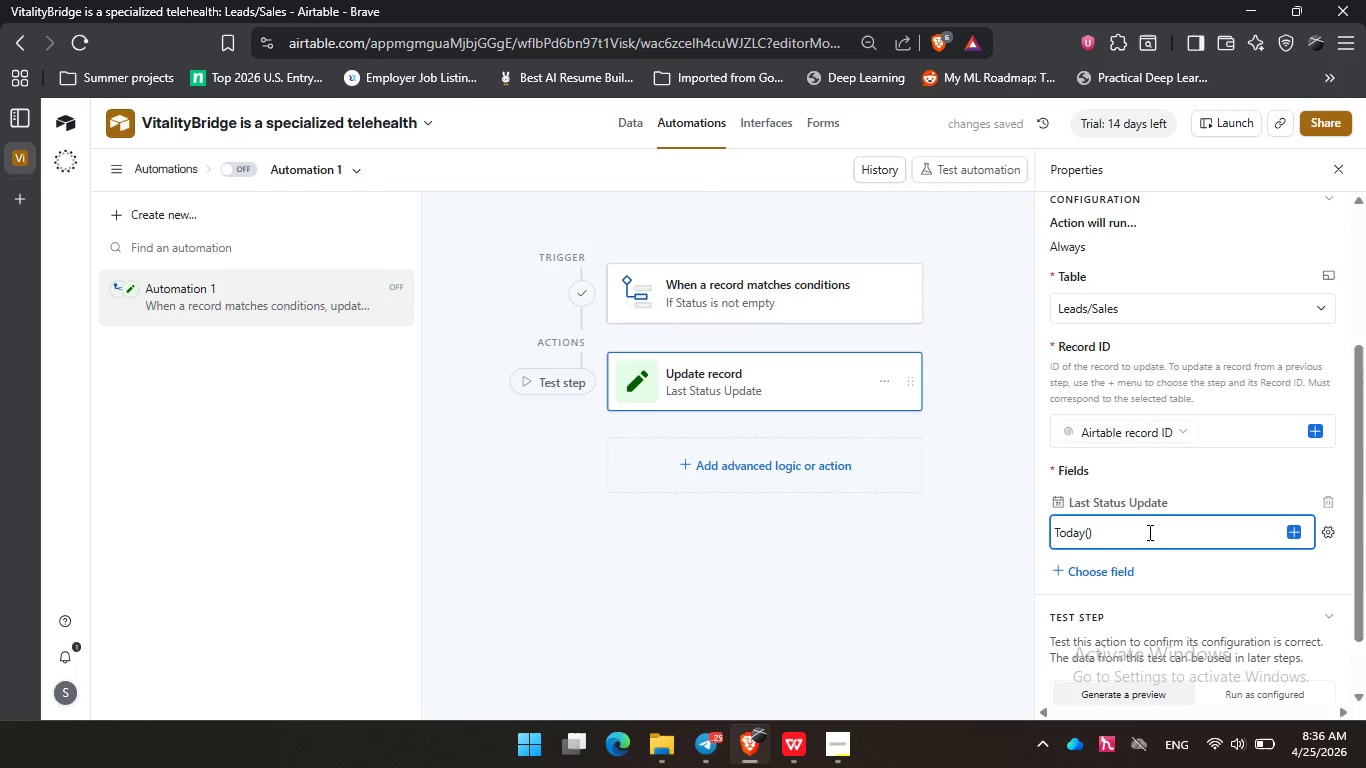 
left_click([1148, 532])
 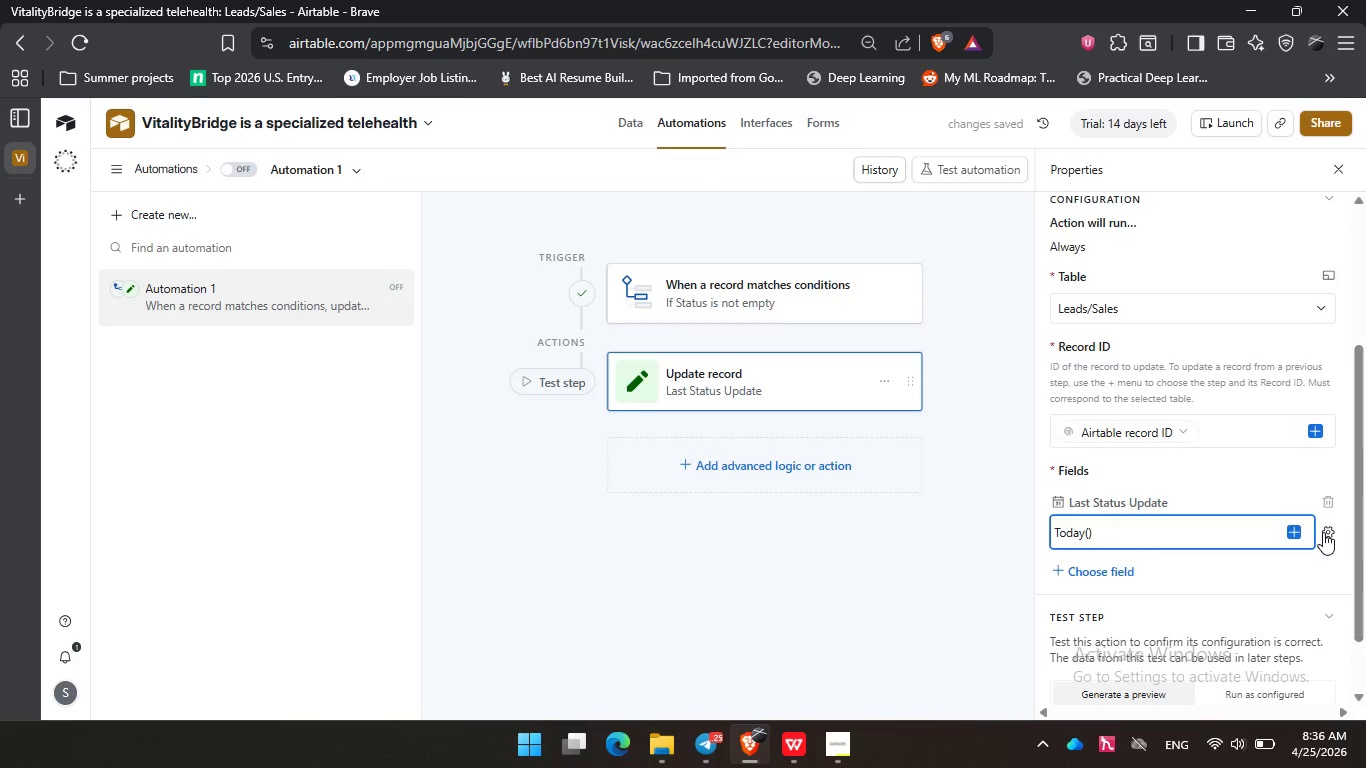 
left_click([1323, 532])
 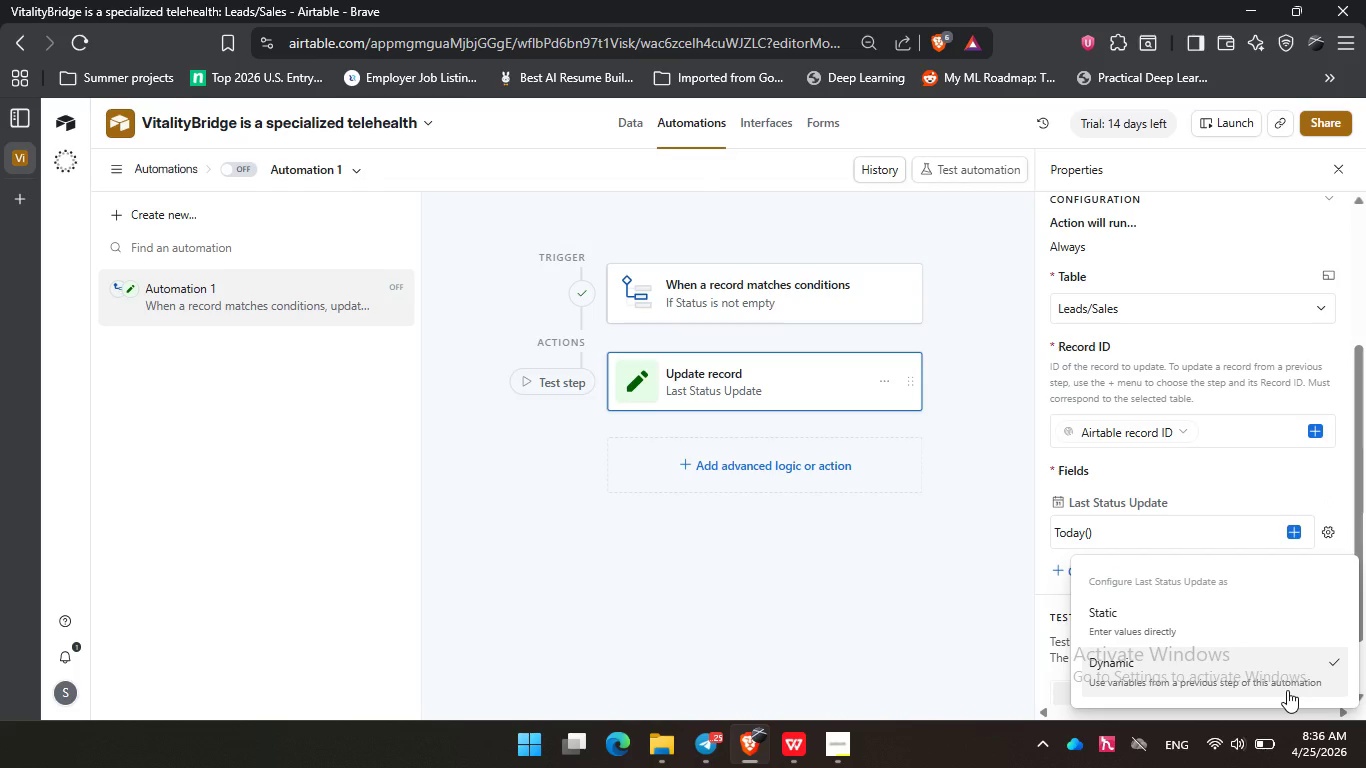 
wait(7.59)
 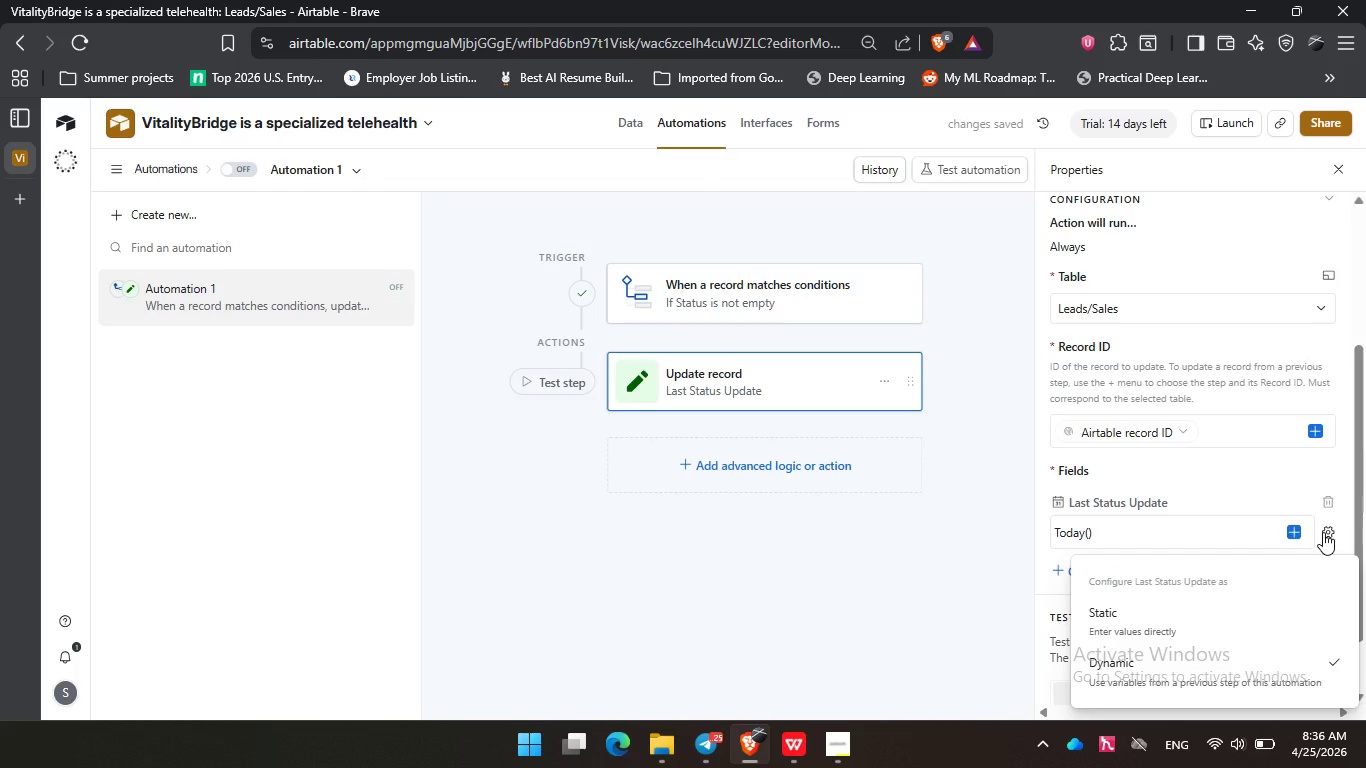 
left_click([1055, 531])
 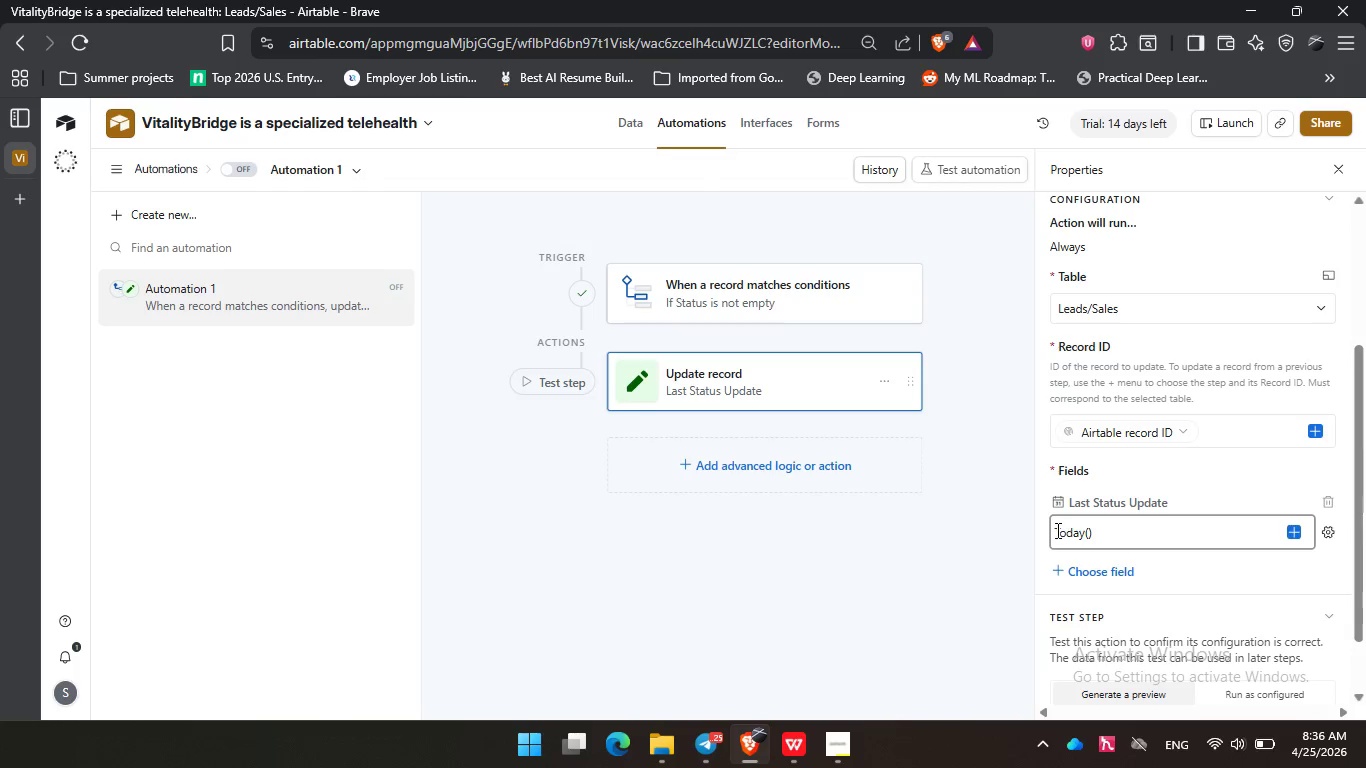 
left_click([1056, 530])
 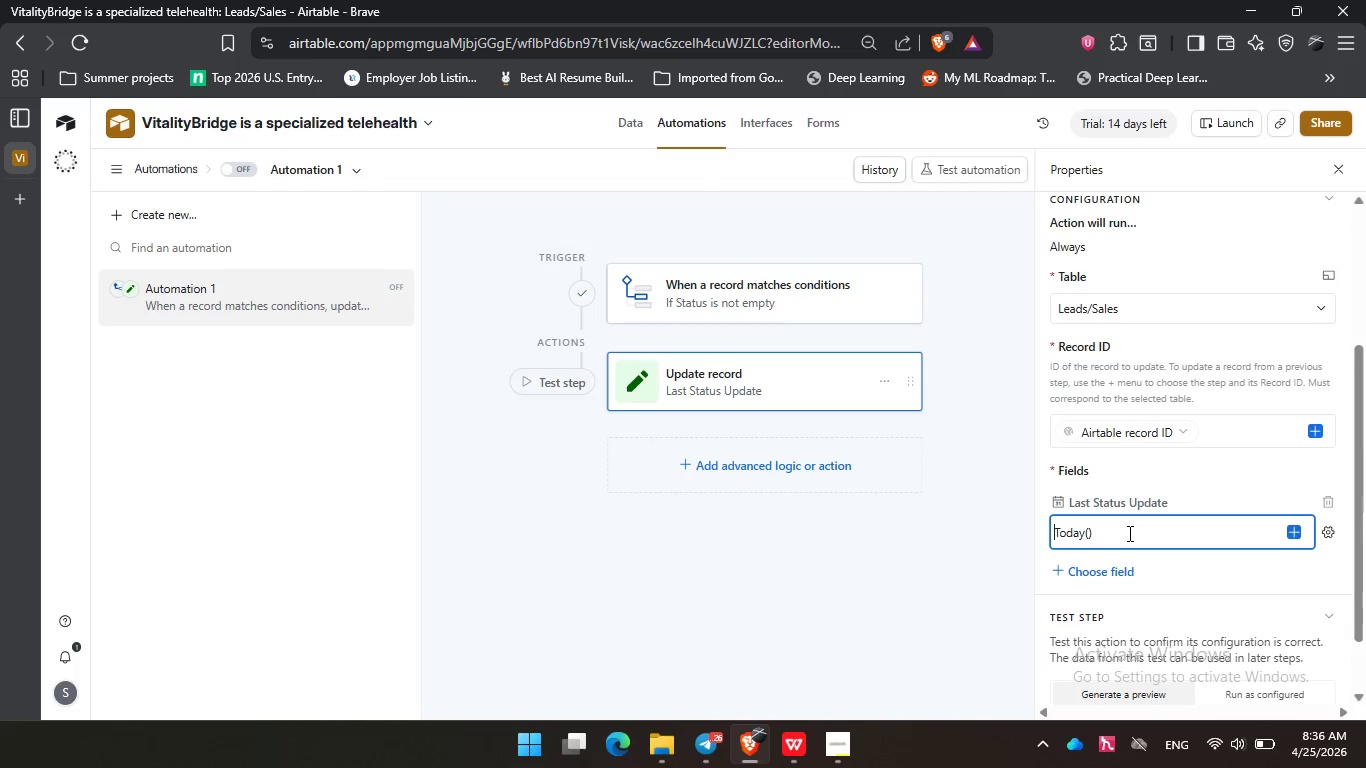 
key(A)
 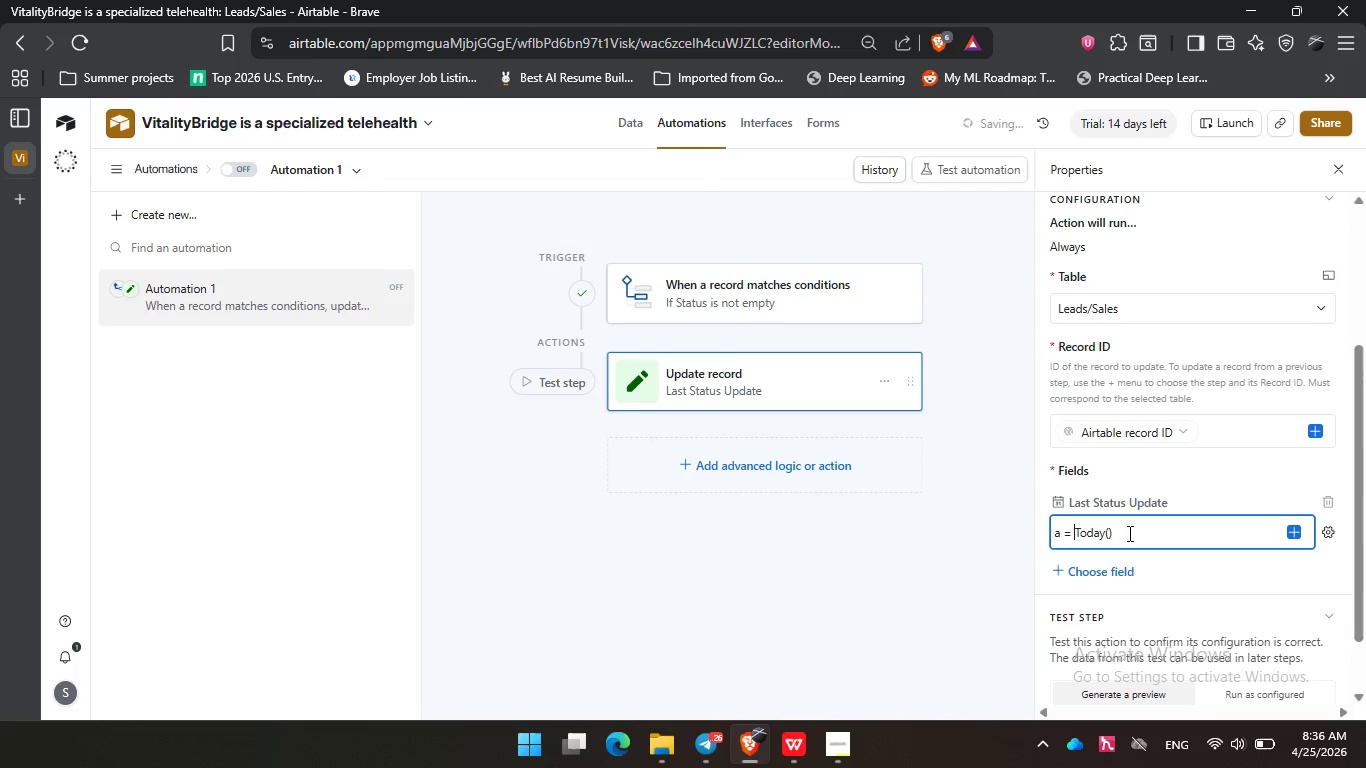 
key(Space)
 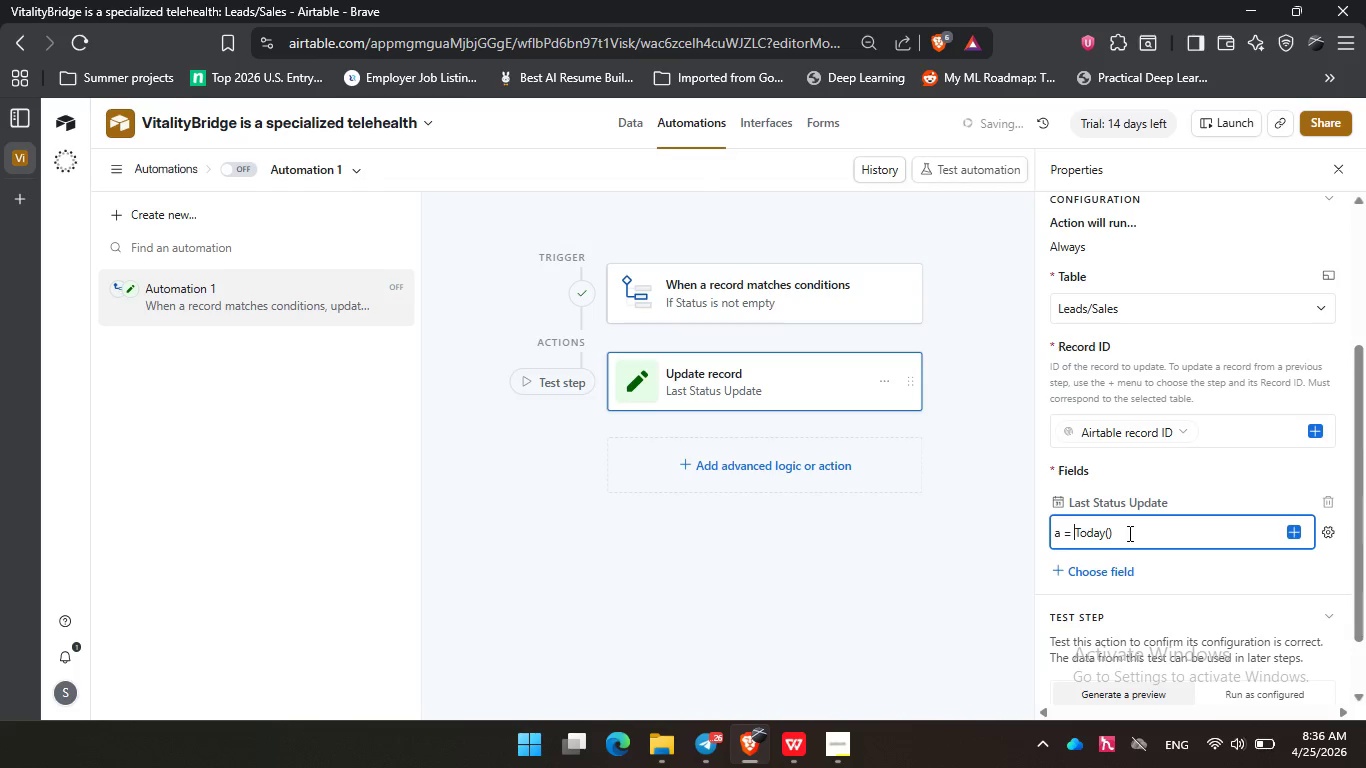 
key(Equal)
 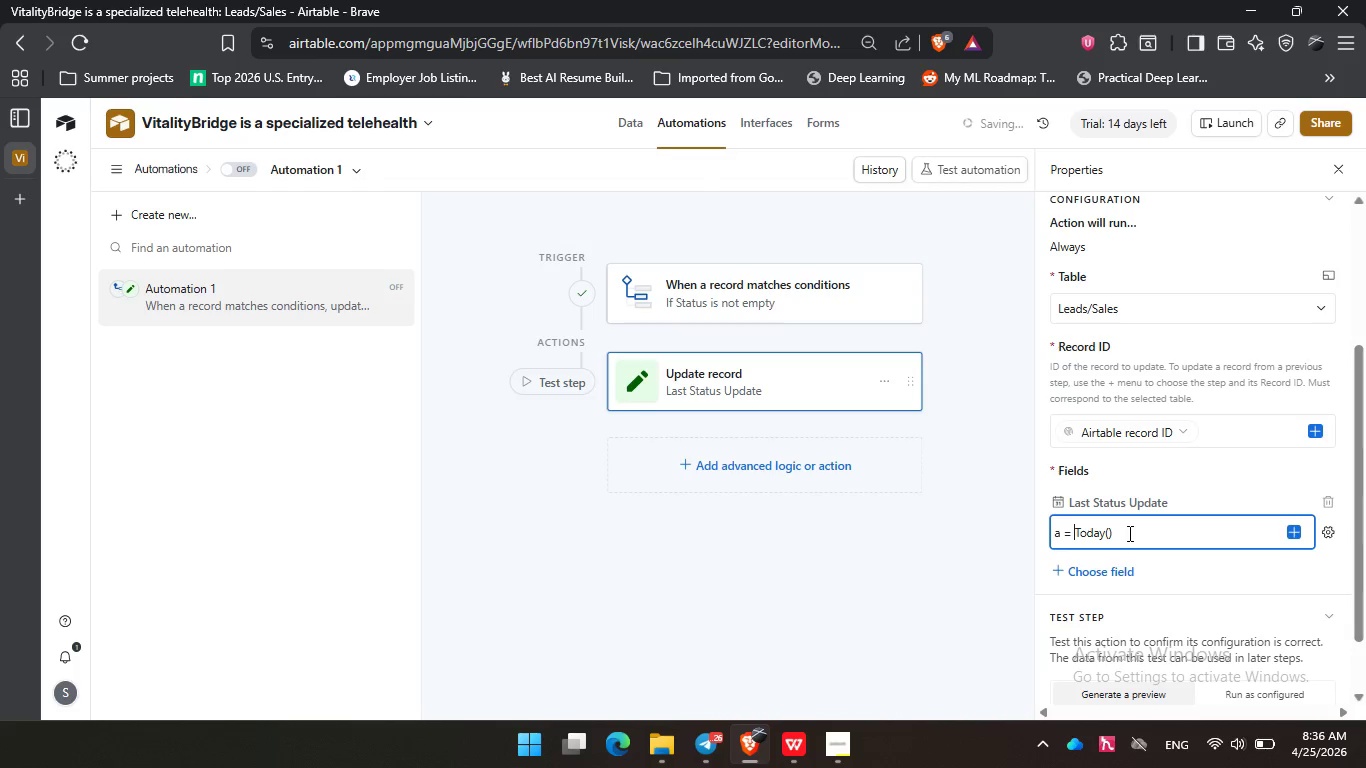 
key(Space)
 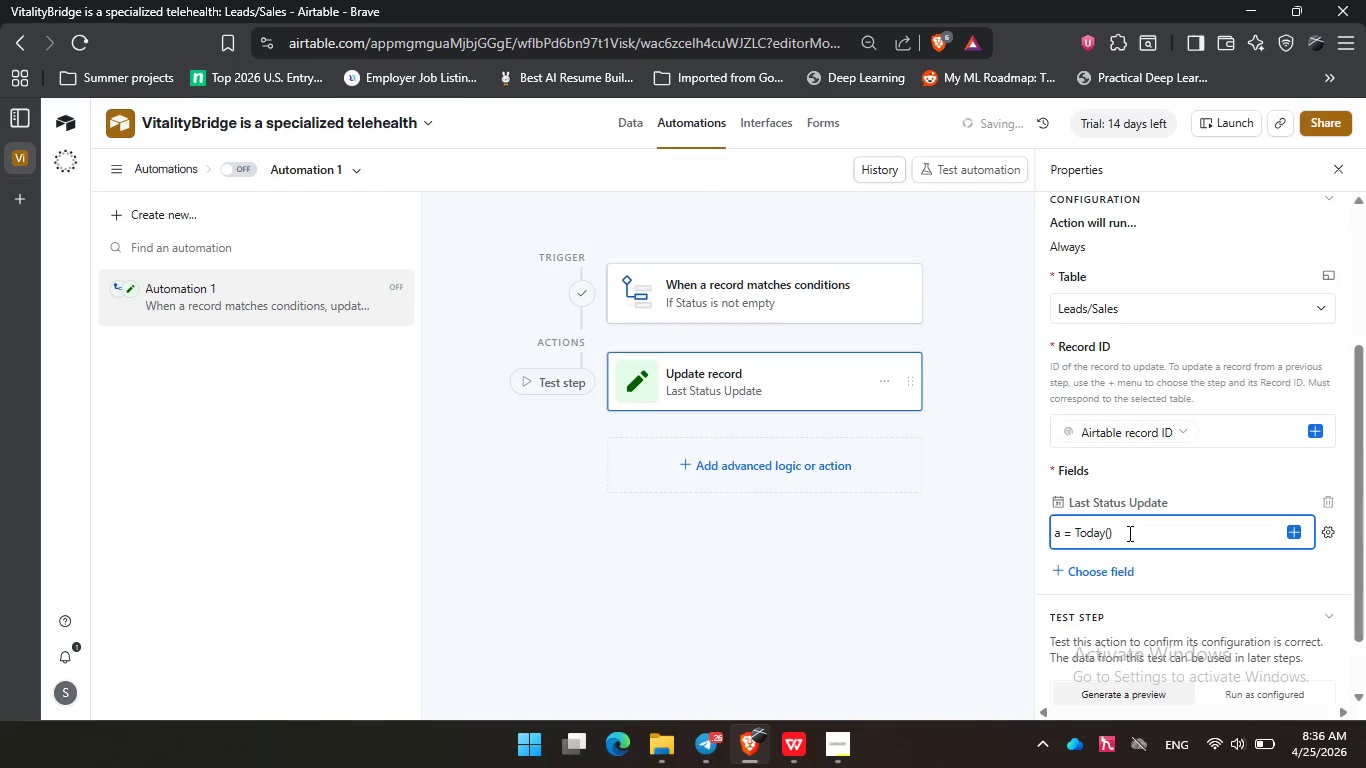 
key(Backspace)
 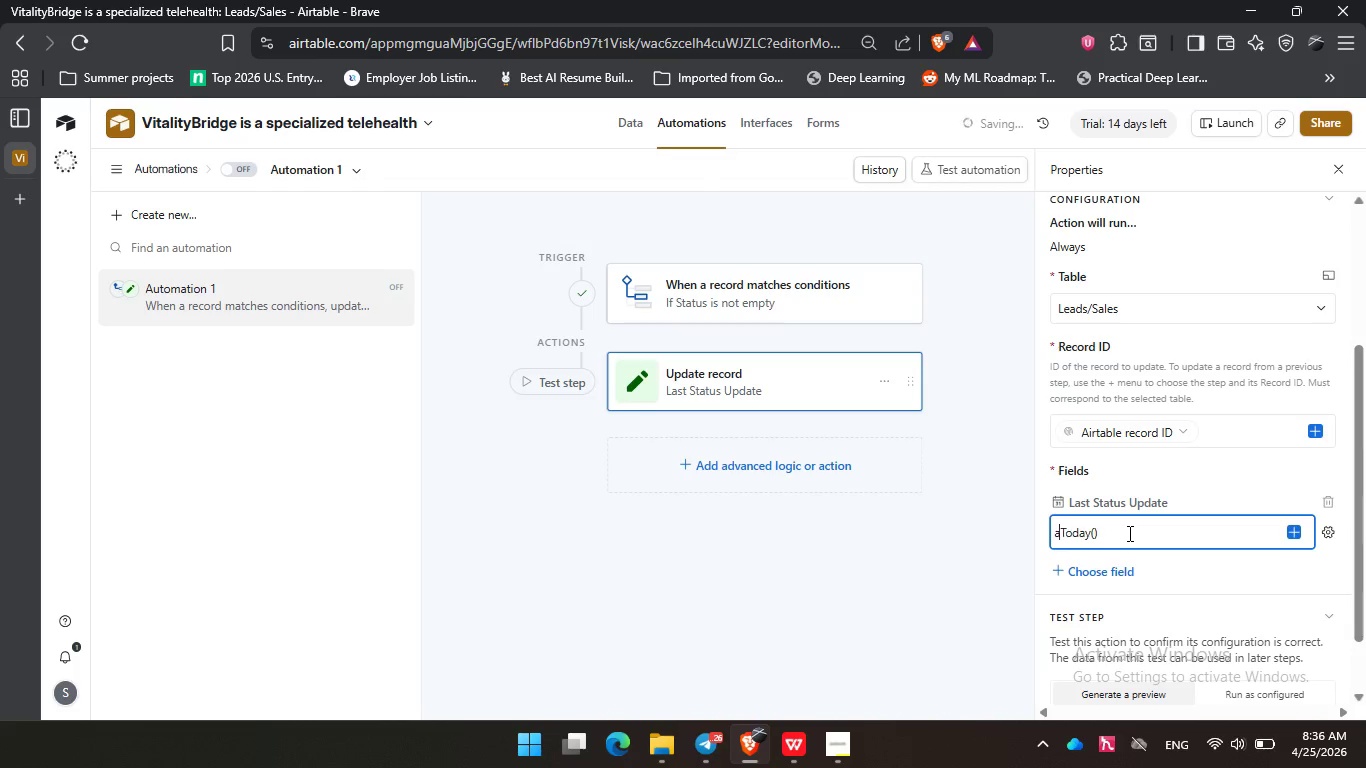 
key(Backspace)
 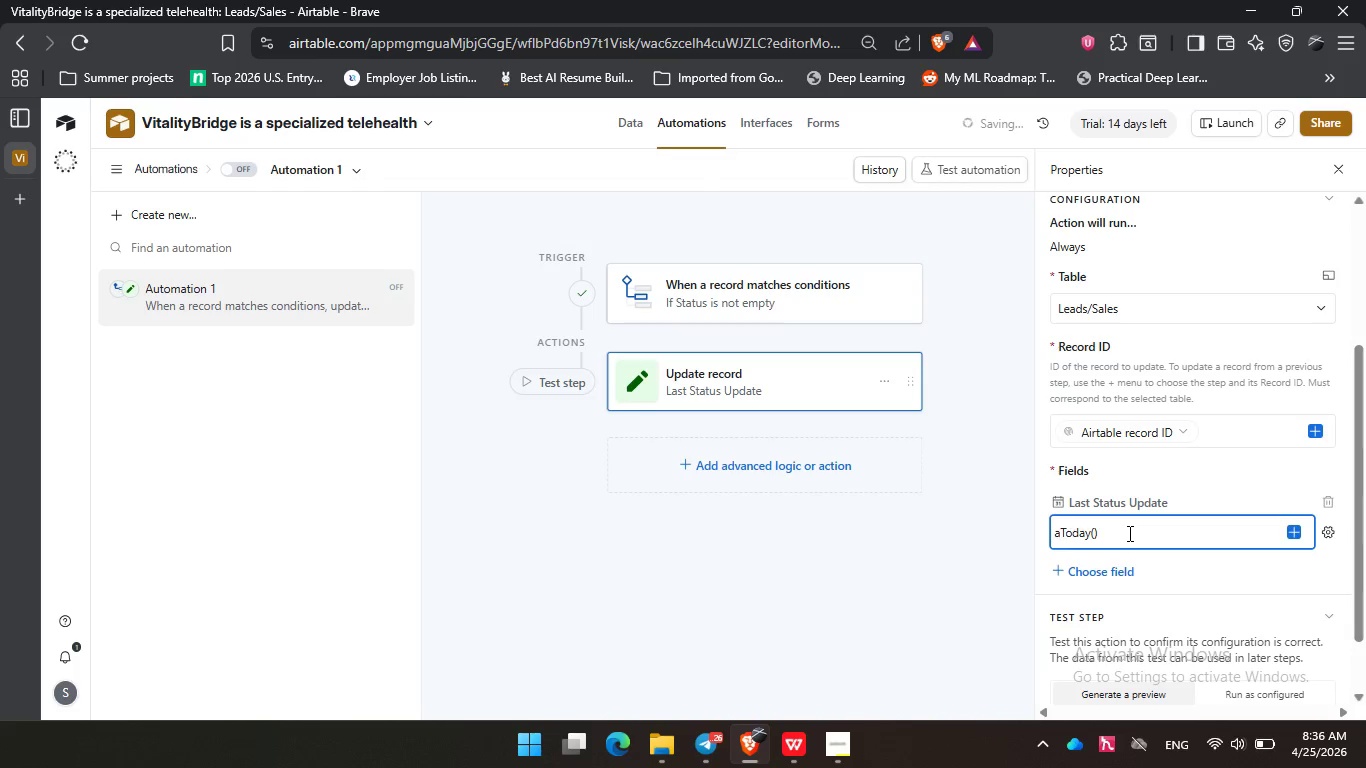 
key(Backspace)
 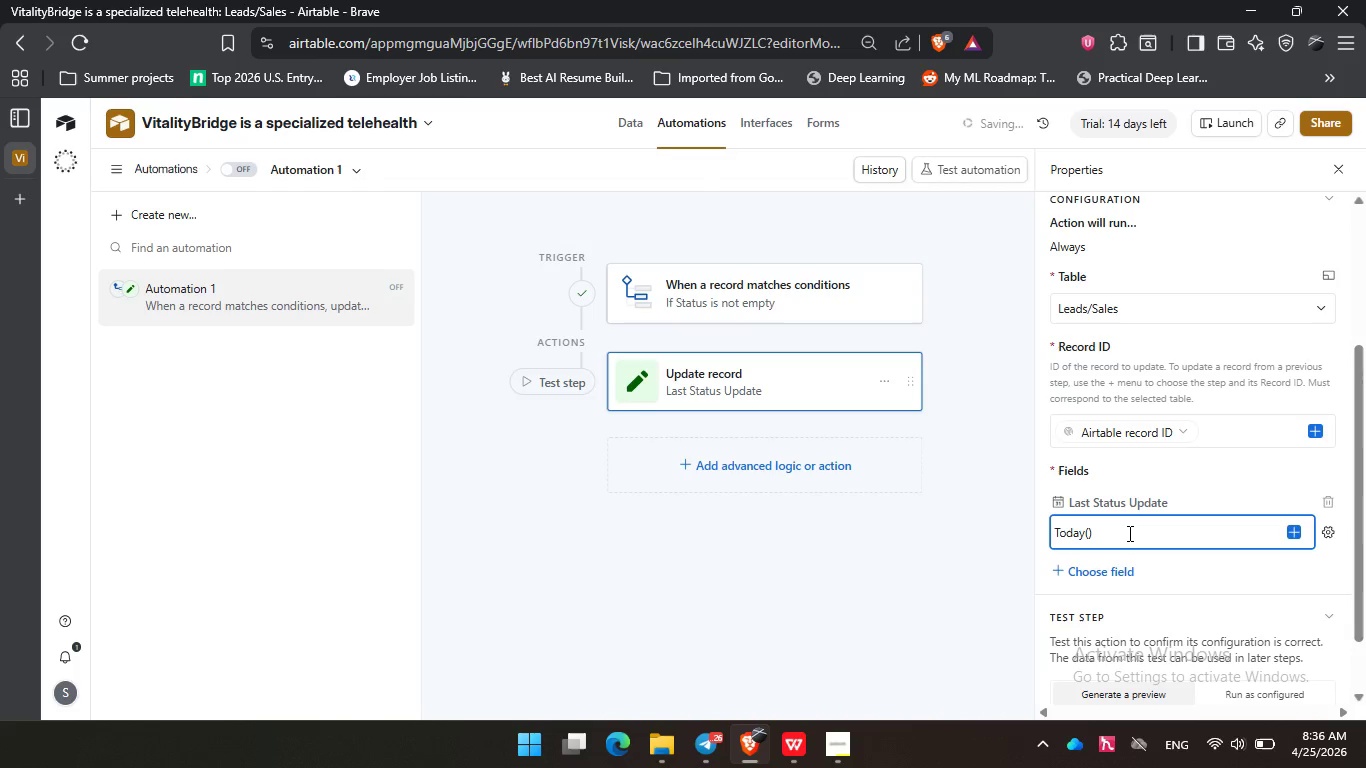 
key(Backspace)
 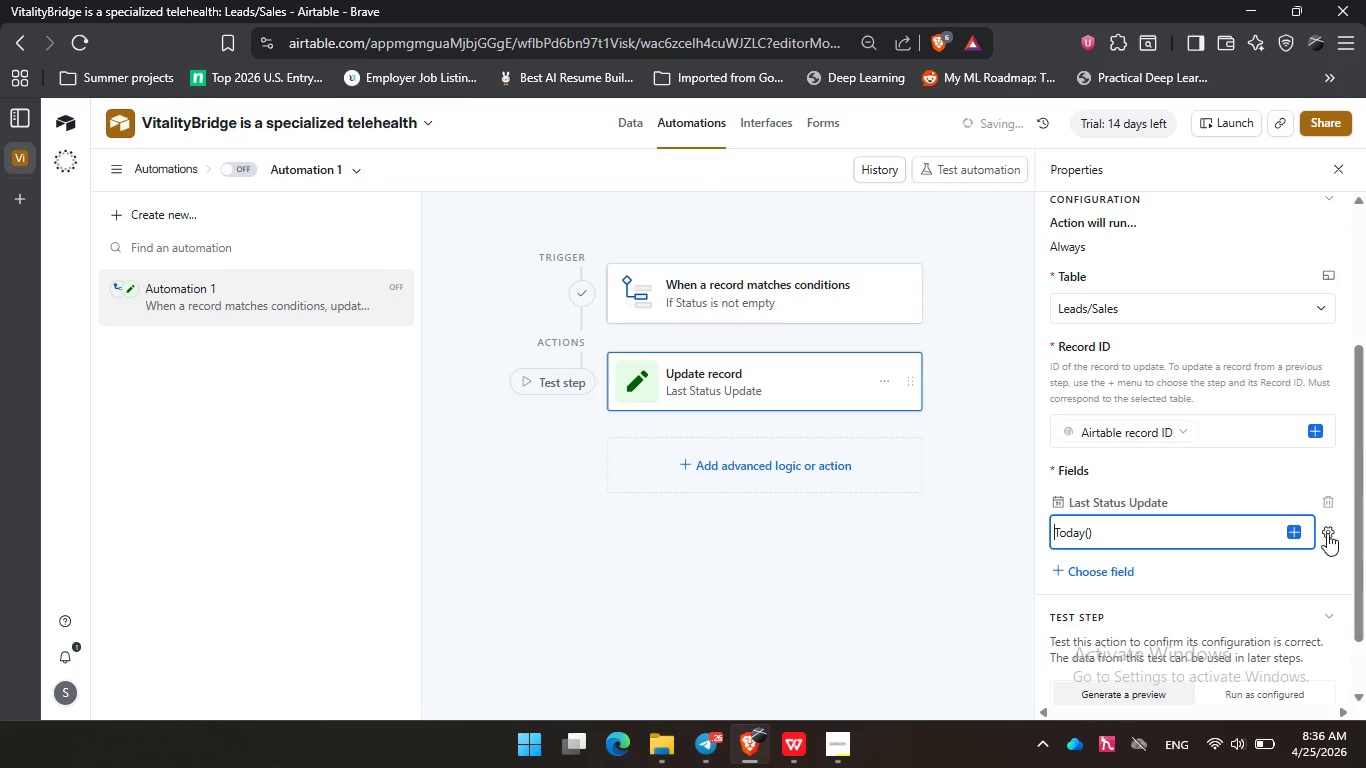 
left_click([1327, 533])
 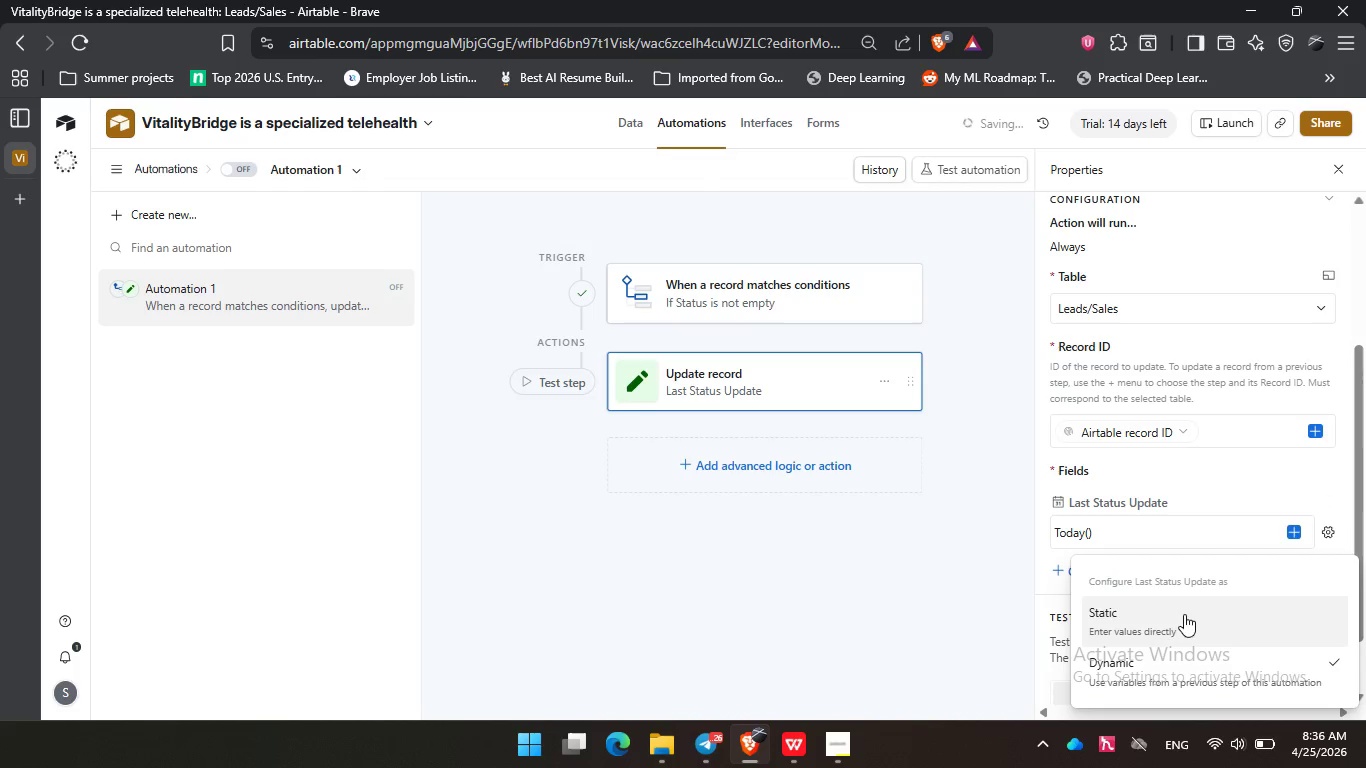 
left_click([1184, 614])
 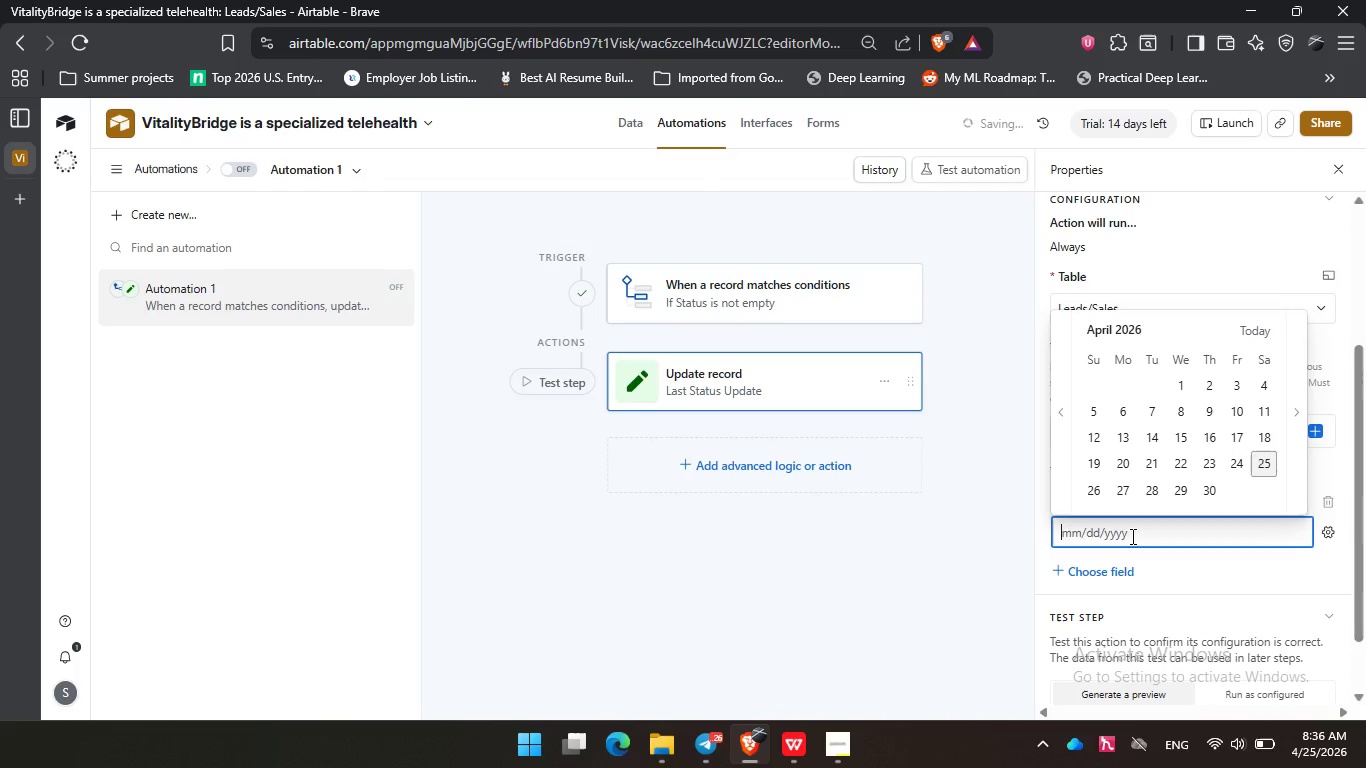 
left_click([1131, 536])
 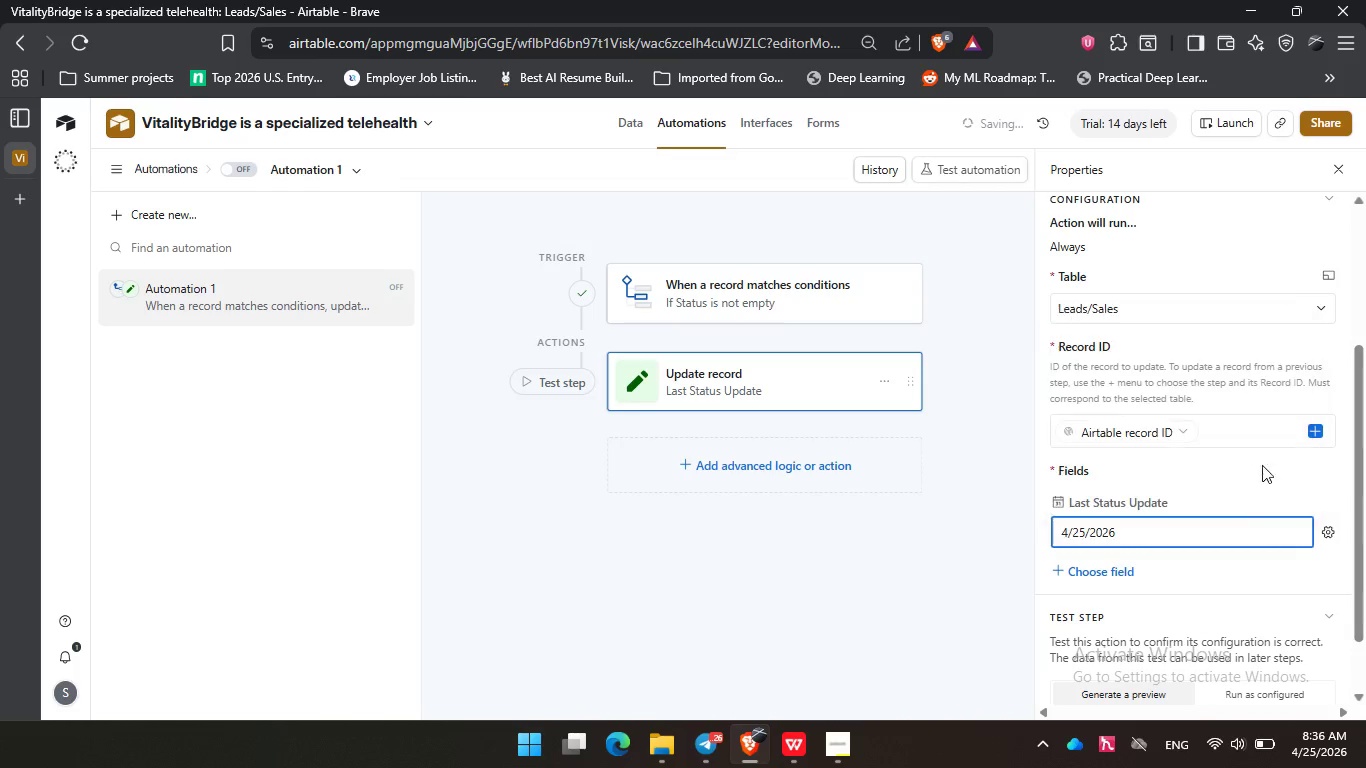 
left_click([1263, 465])
 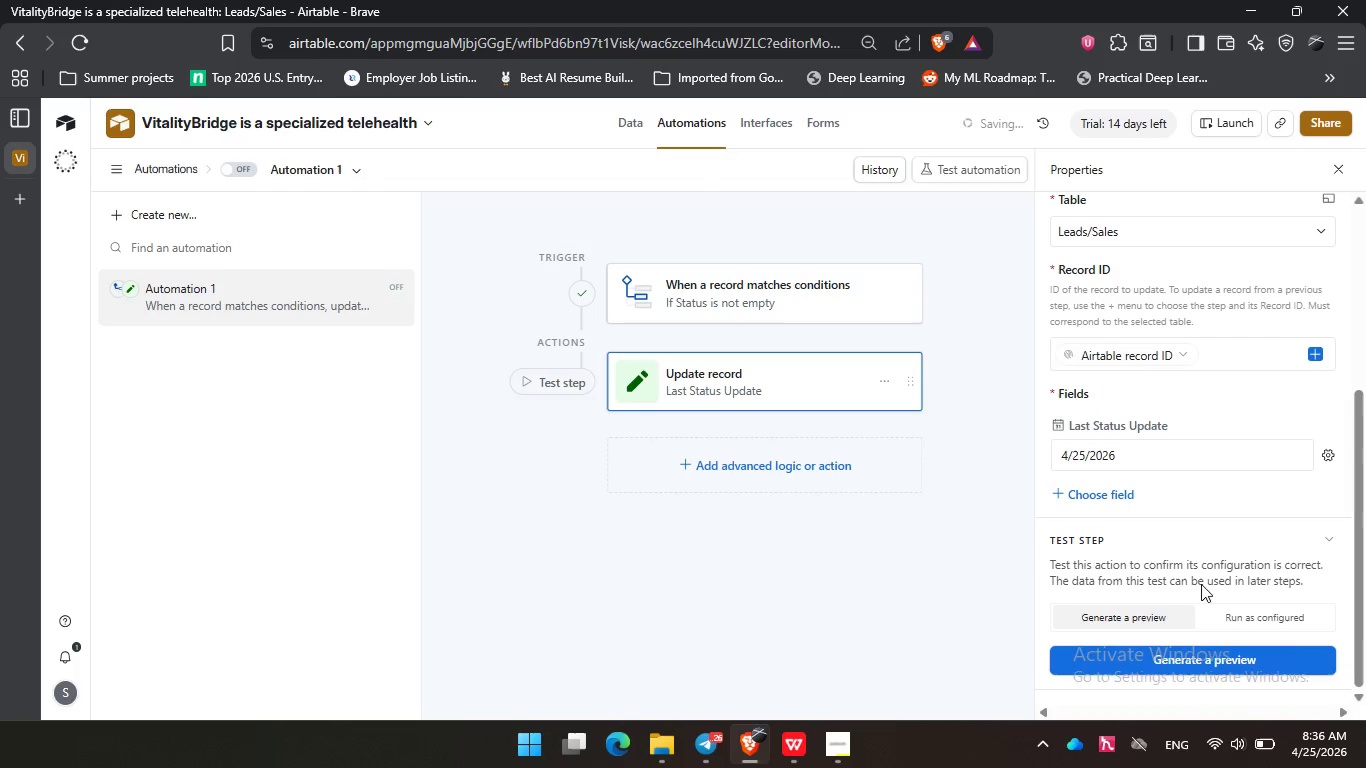 
scroll: coordinate [1201, 584], scroll_direction: down, amount: 2.0
 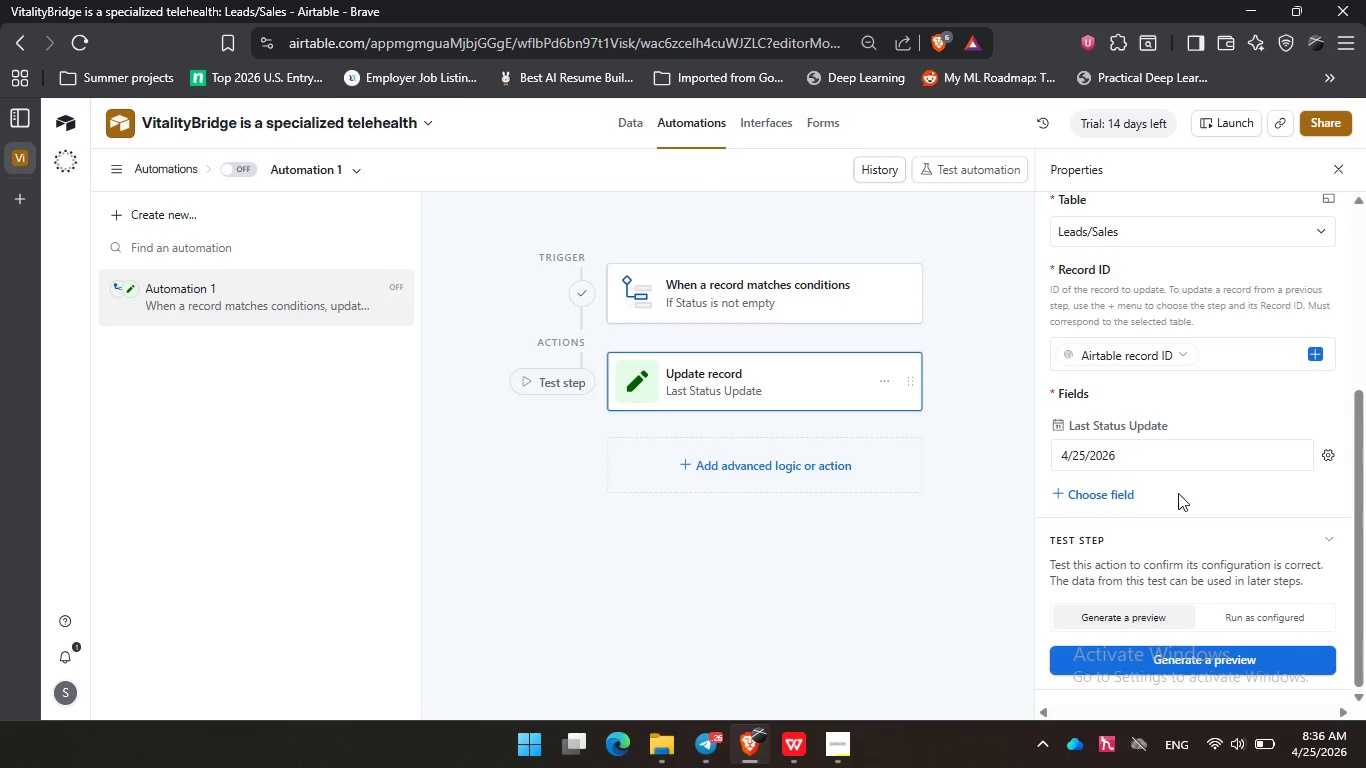 
wait(9.66)
 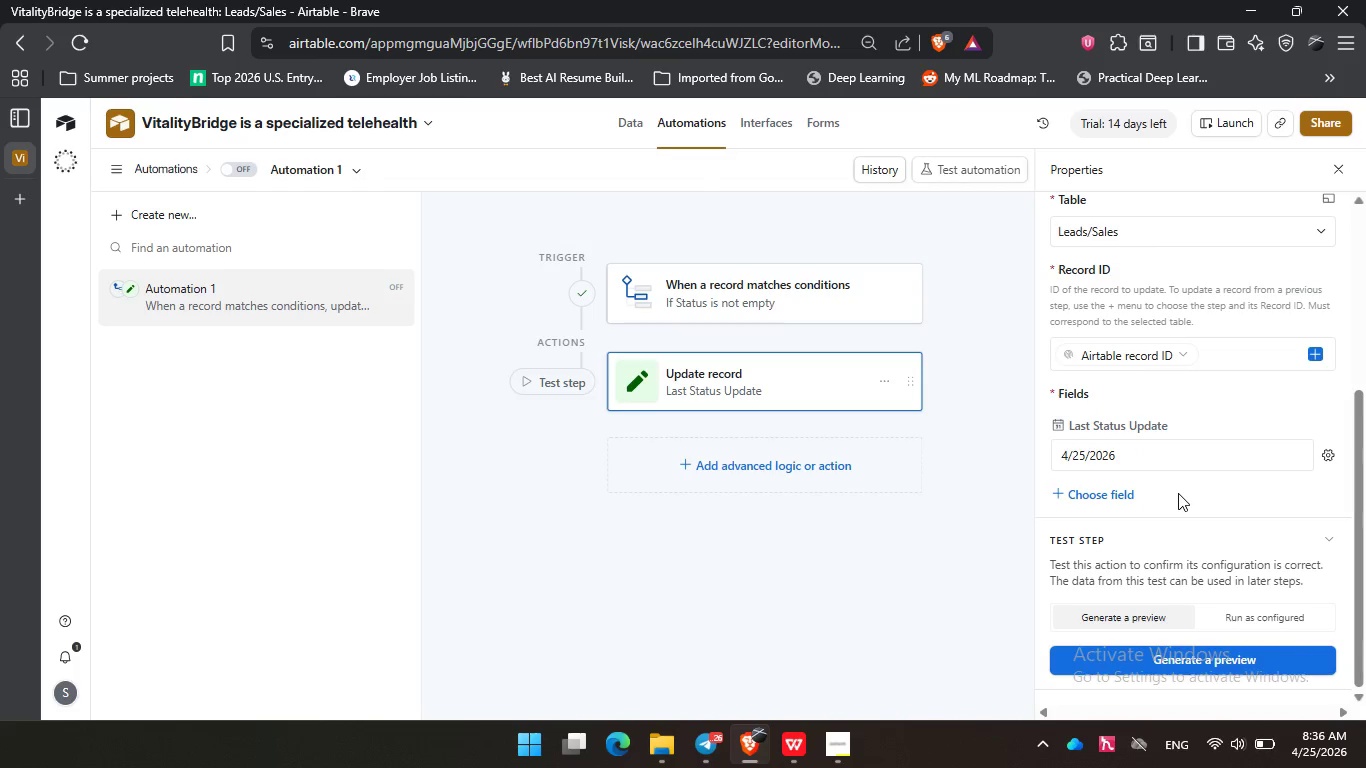 
left_click([561, 381])
 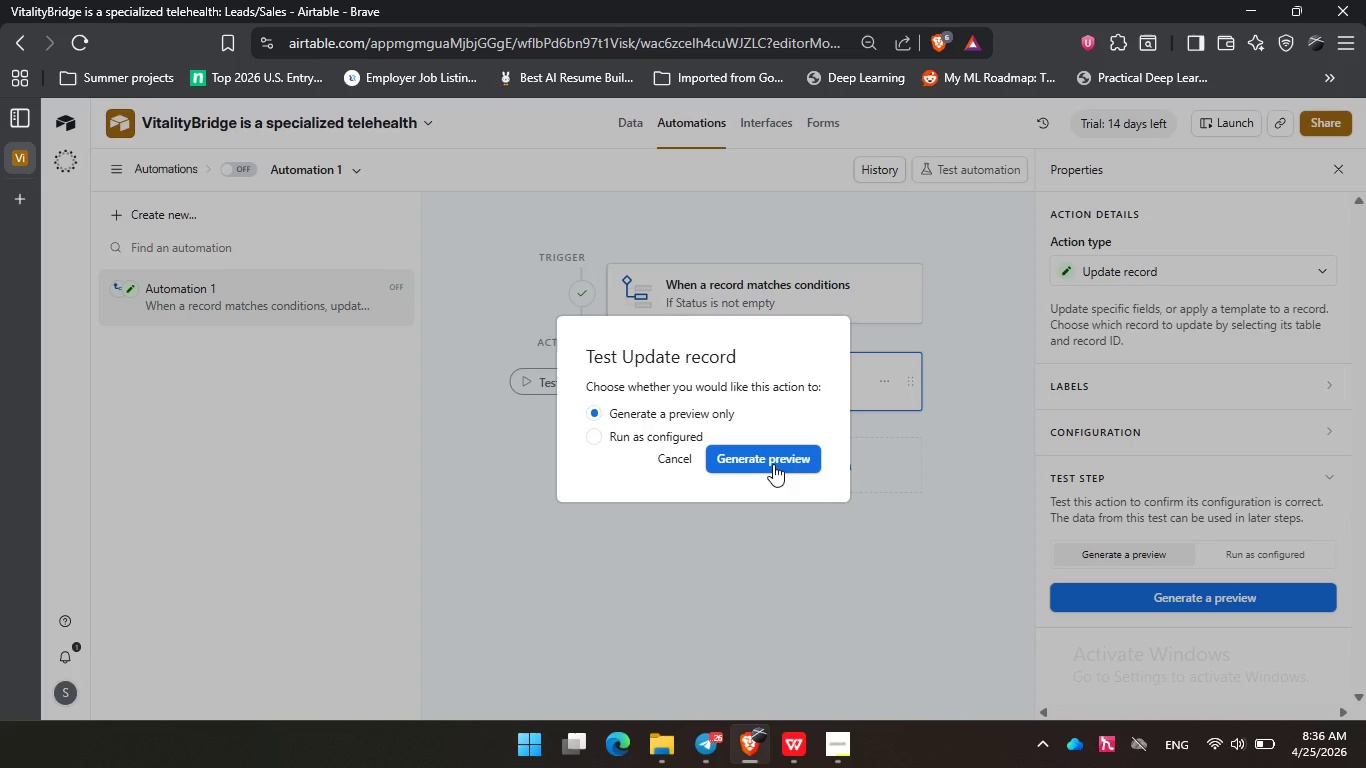 
left_click([773, 464])
 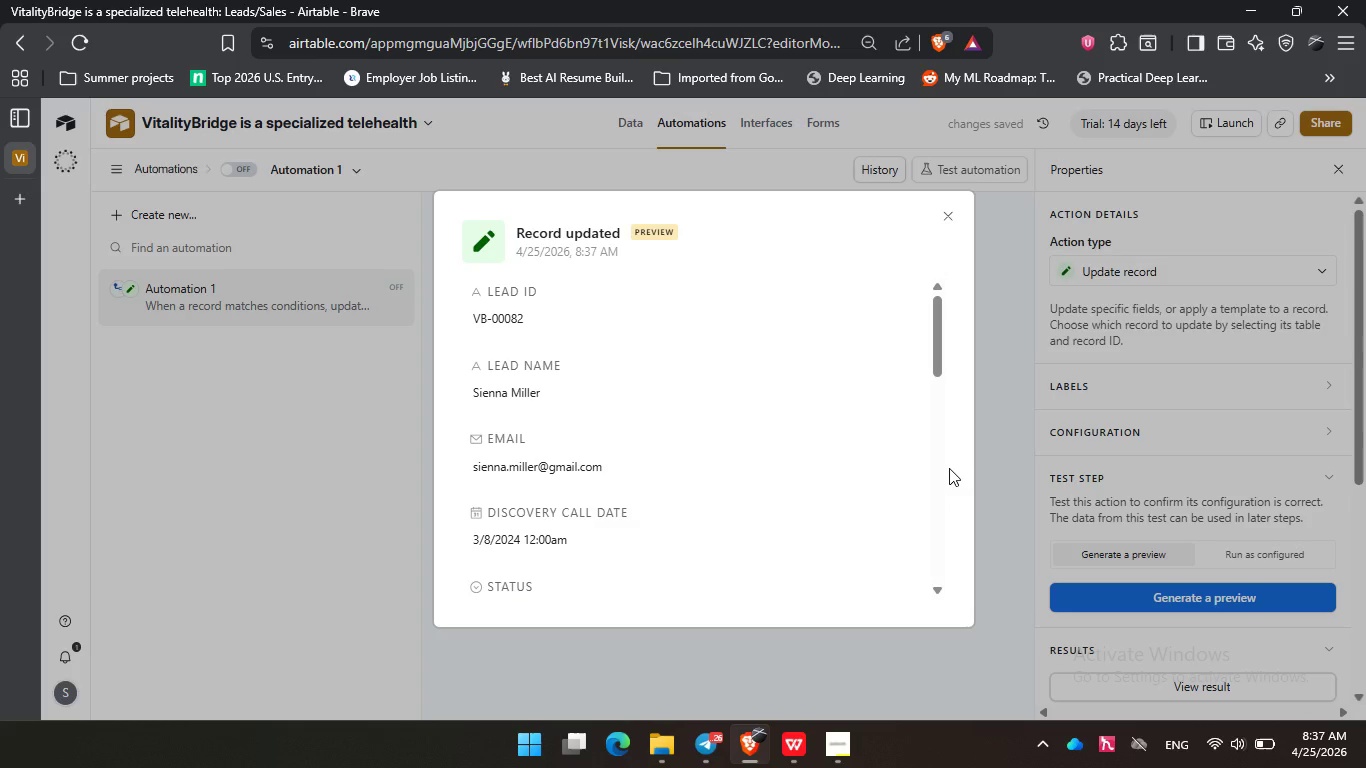 
scroll: coordinate [602, 470], scroll_direction: down, amount: 10.0
 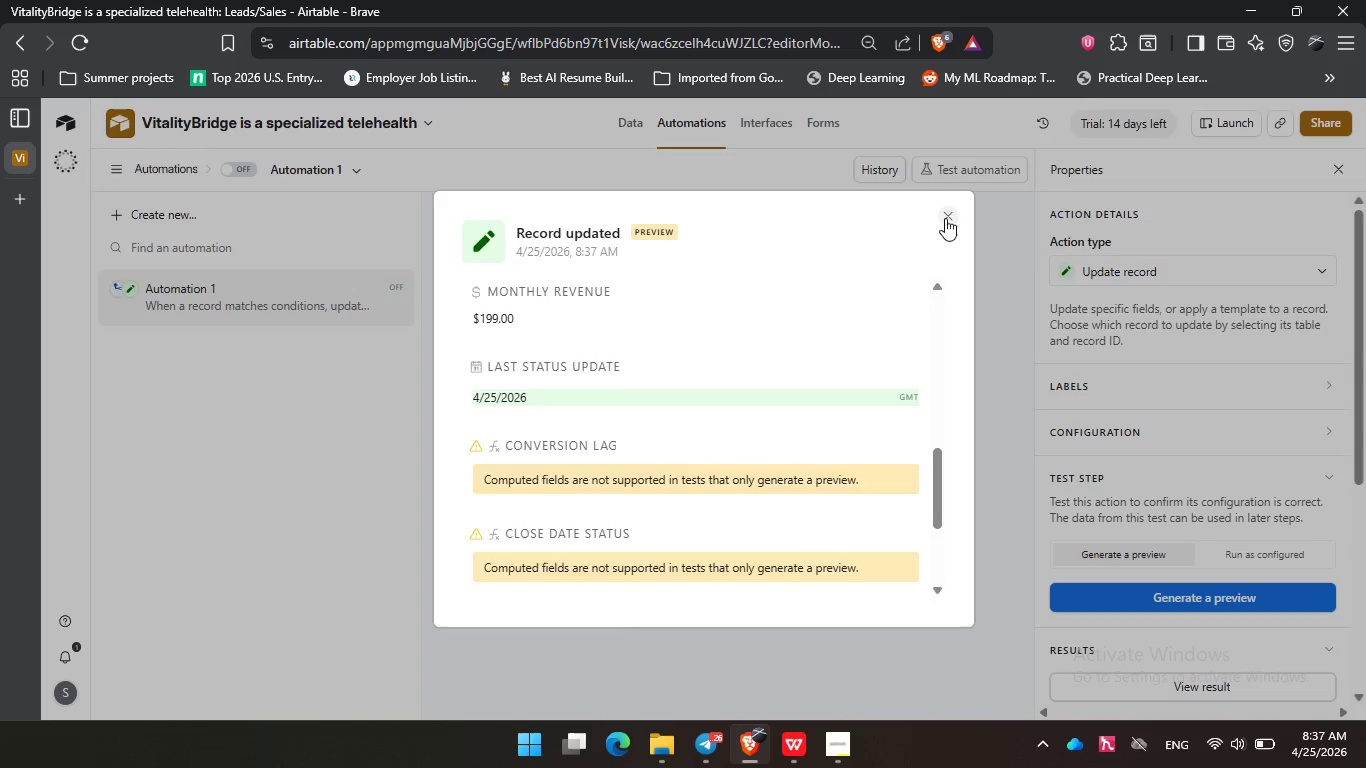 
left_click([945, 218])
 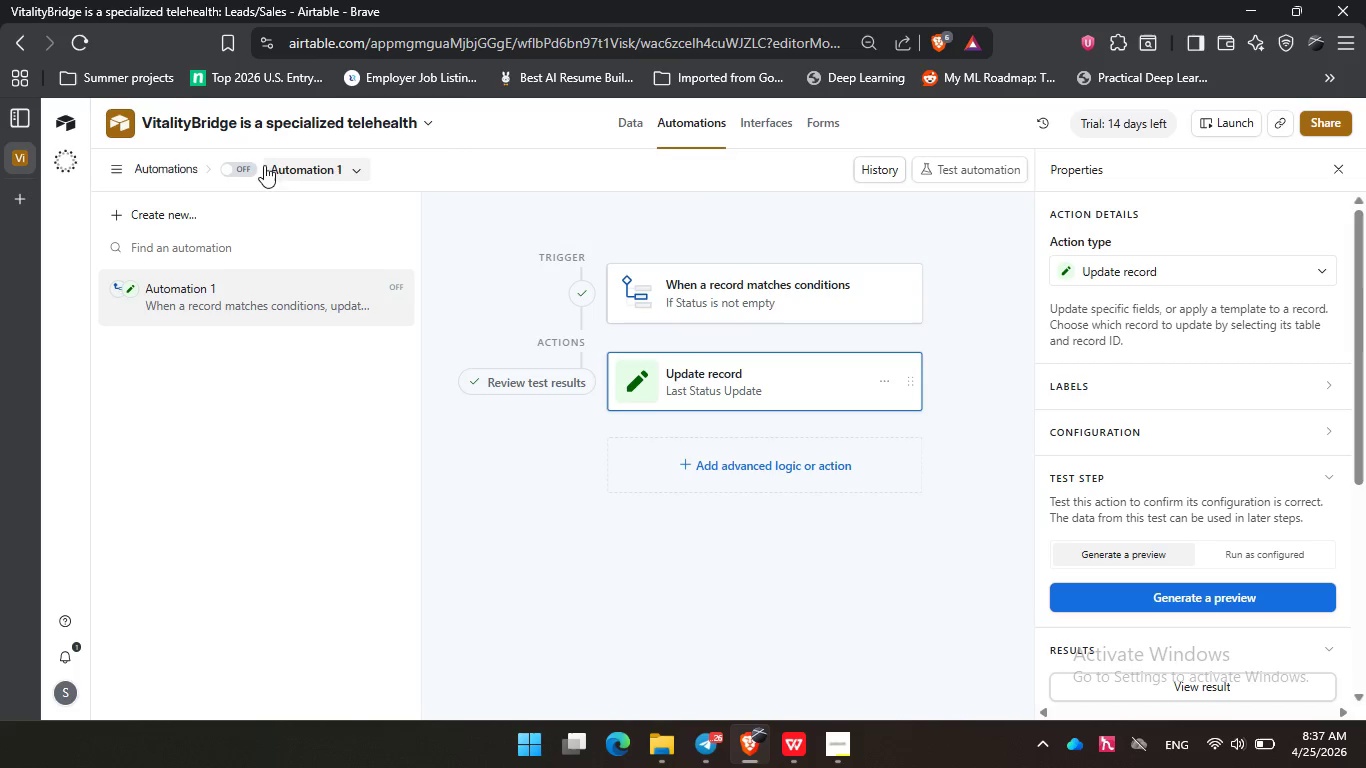 
left_click([232, 166])
 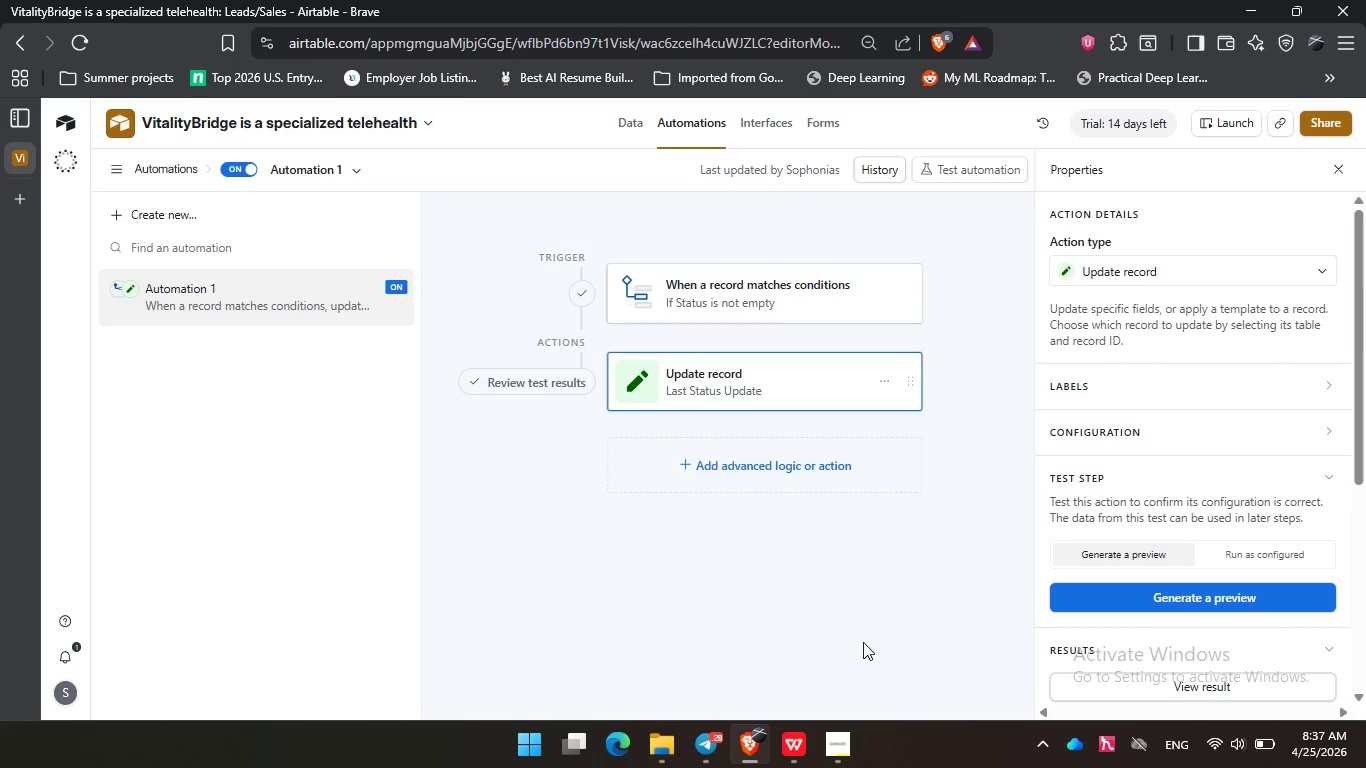 
wait(23.5)
 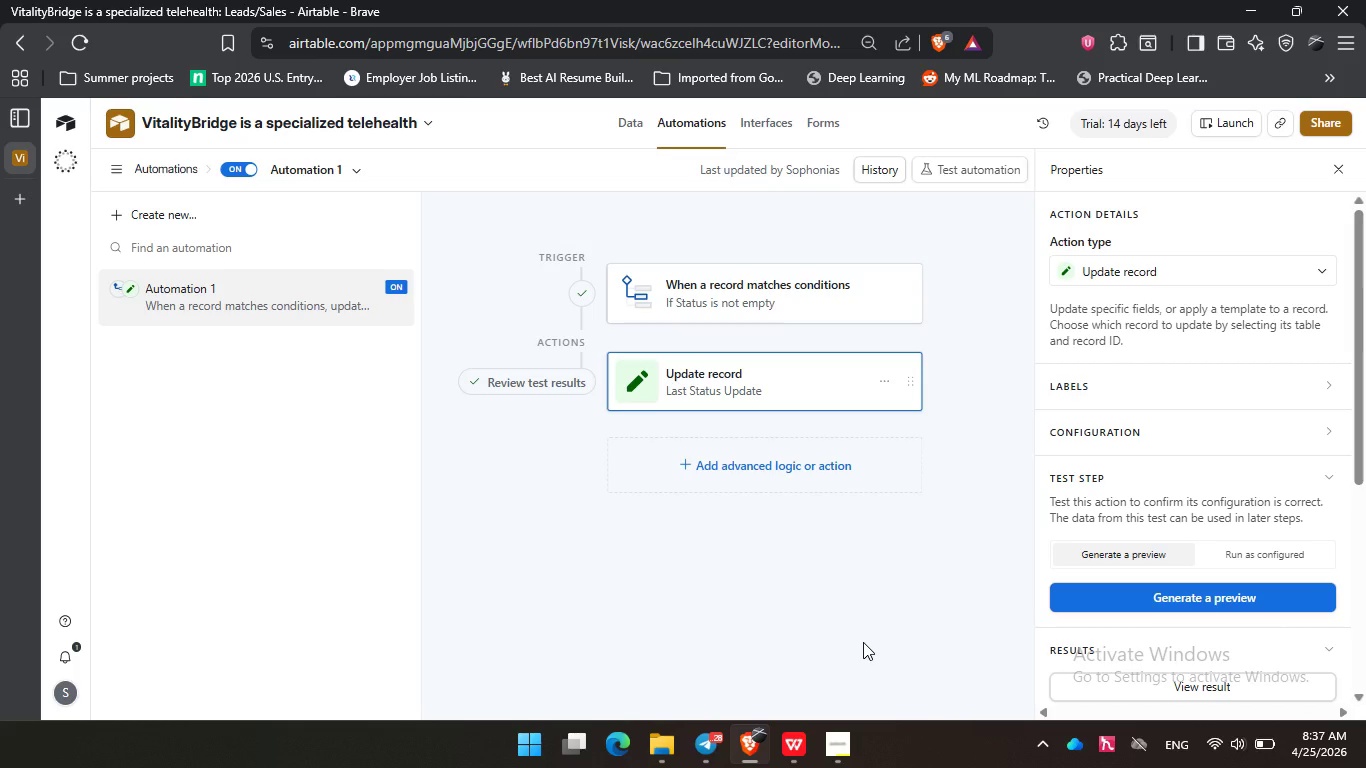 
left_click([736, 605])
 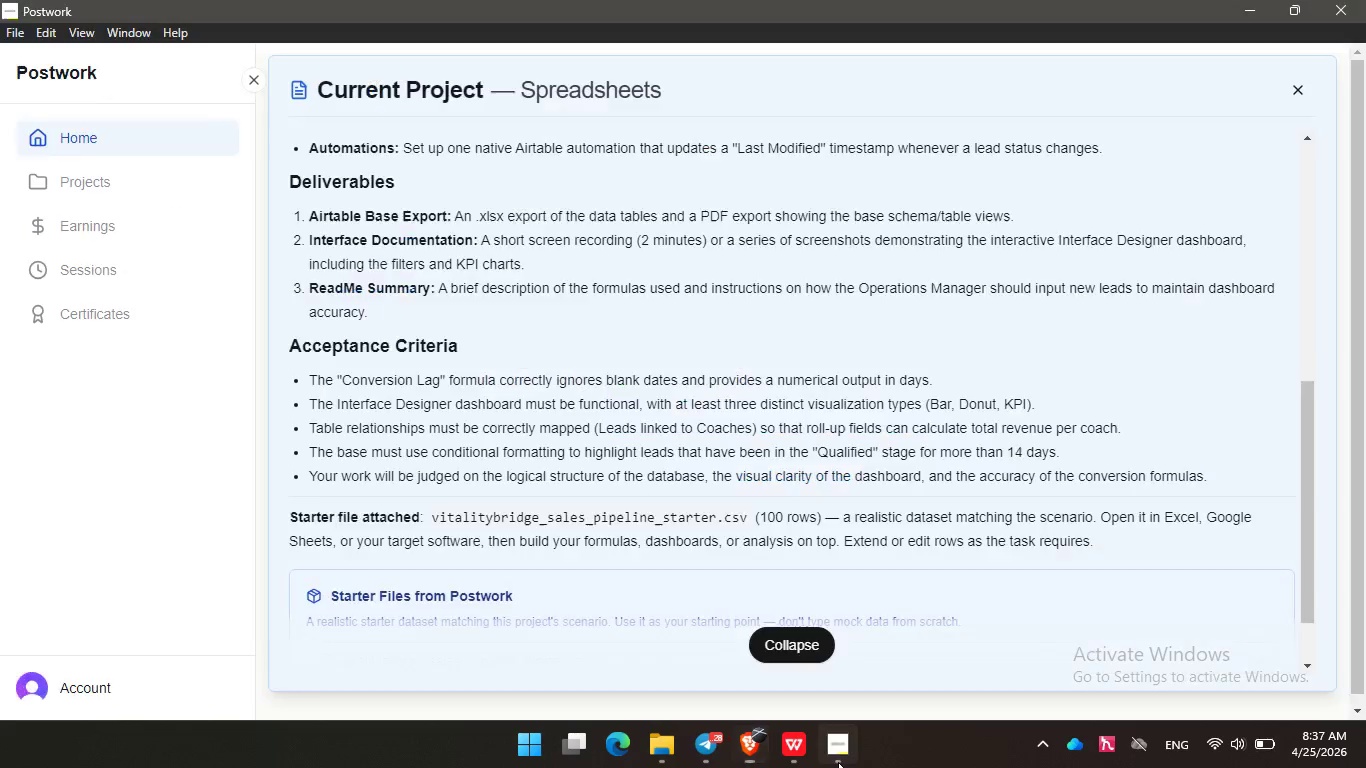 
left_click([838, 762])